 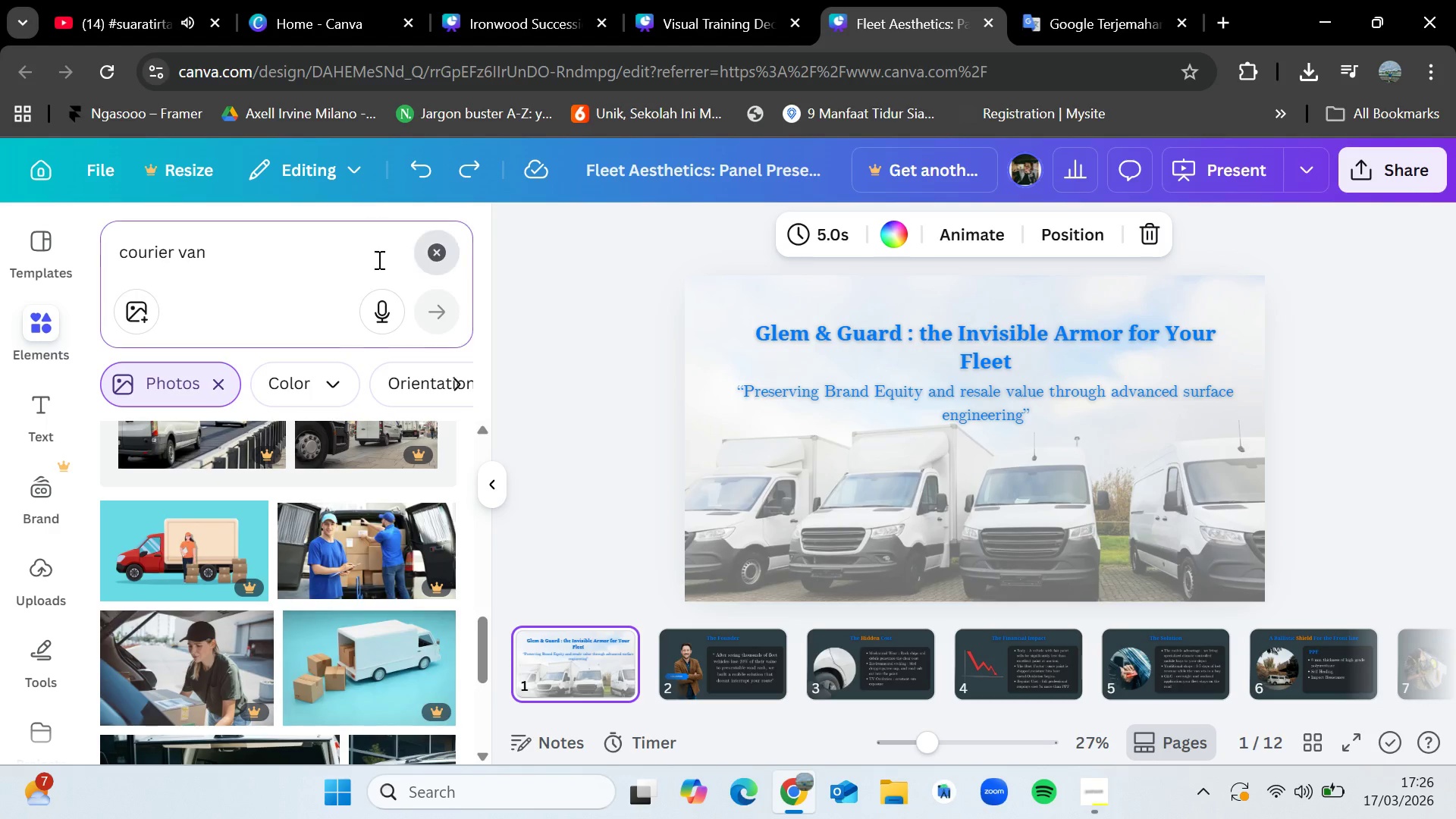 
left_click([304, 264])
 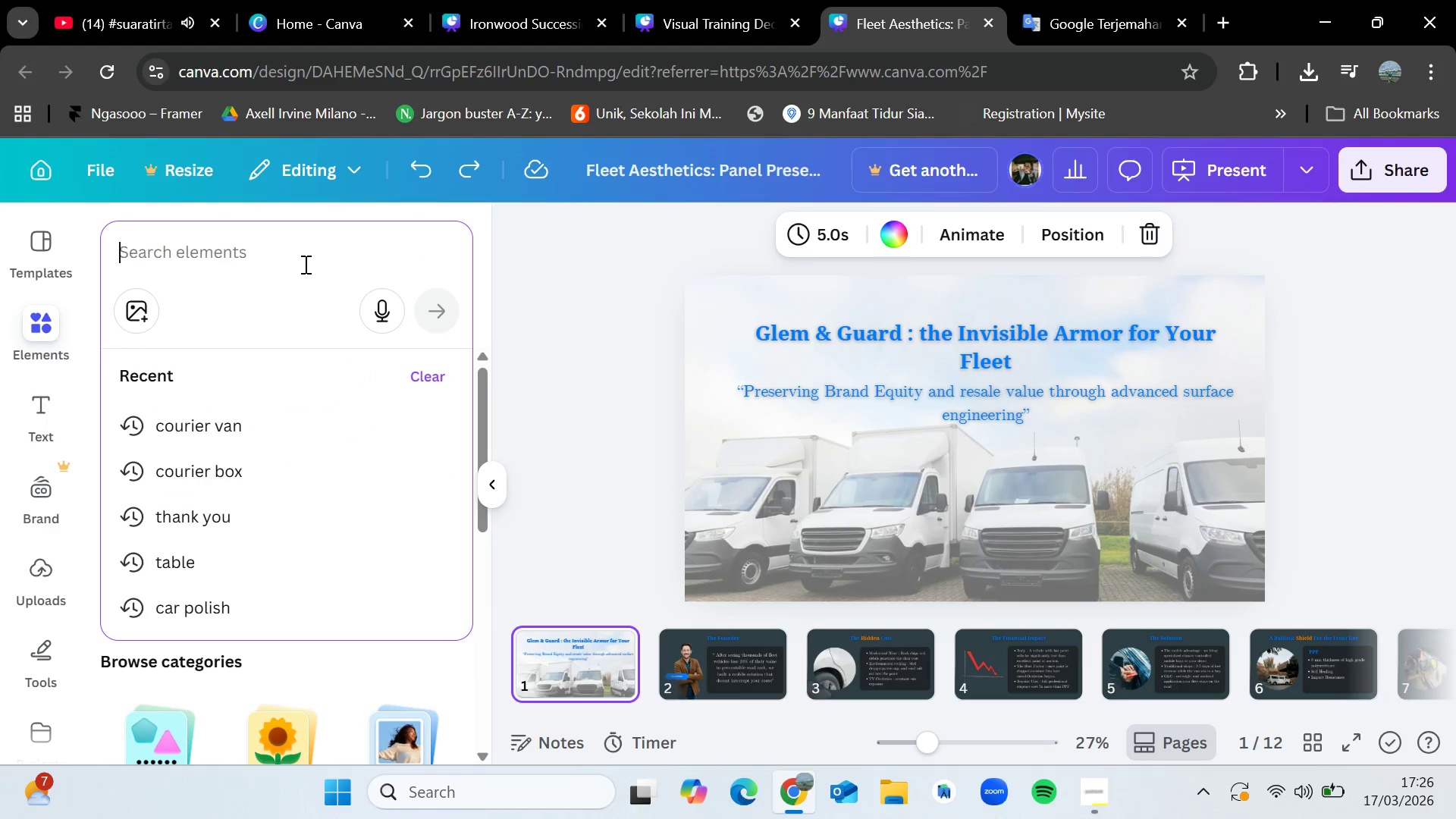 
type(detailing tools)
 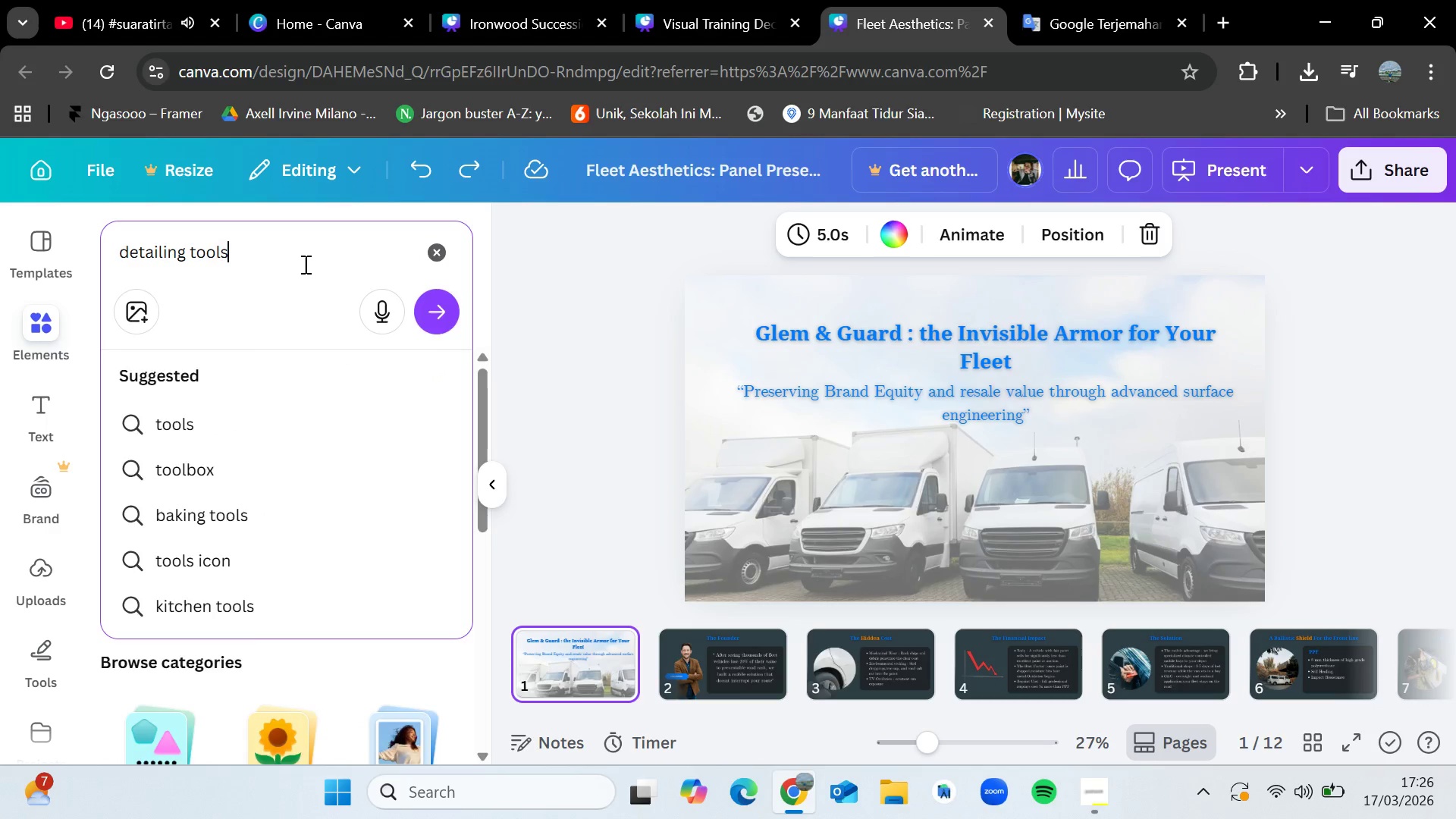 
key(Enter)
 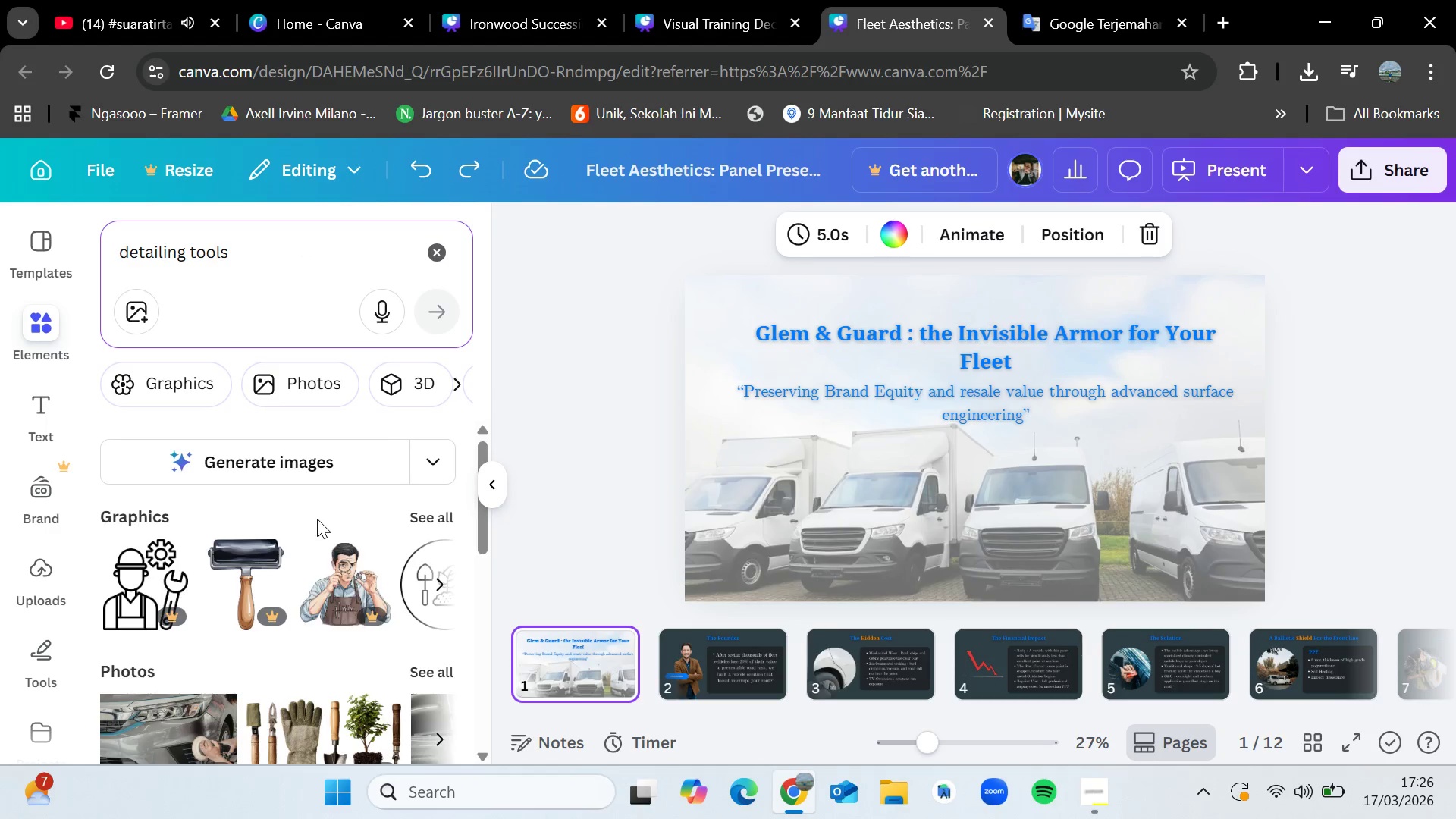 
scroll: coordinate [325, 643], scroll_direction: down, amount: 1.0
 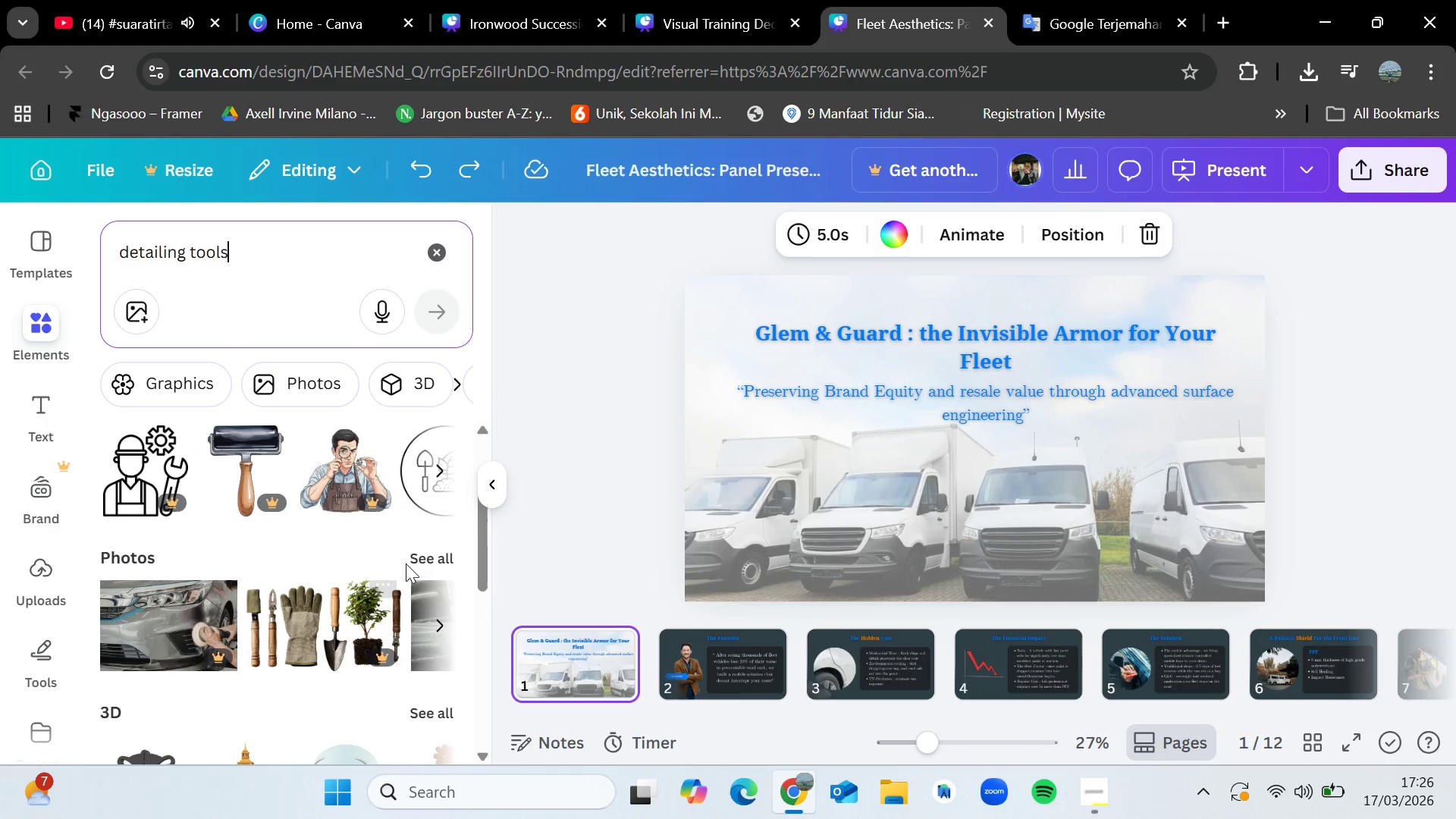 
left_click([422, 557])
 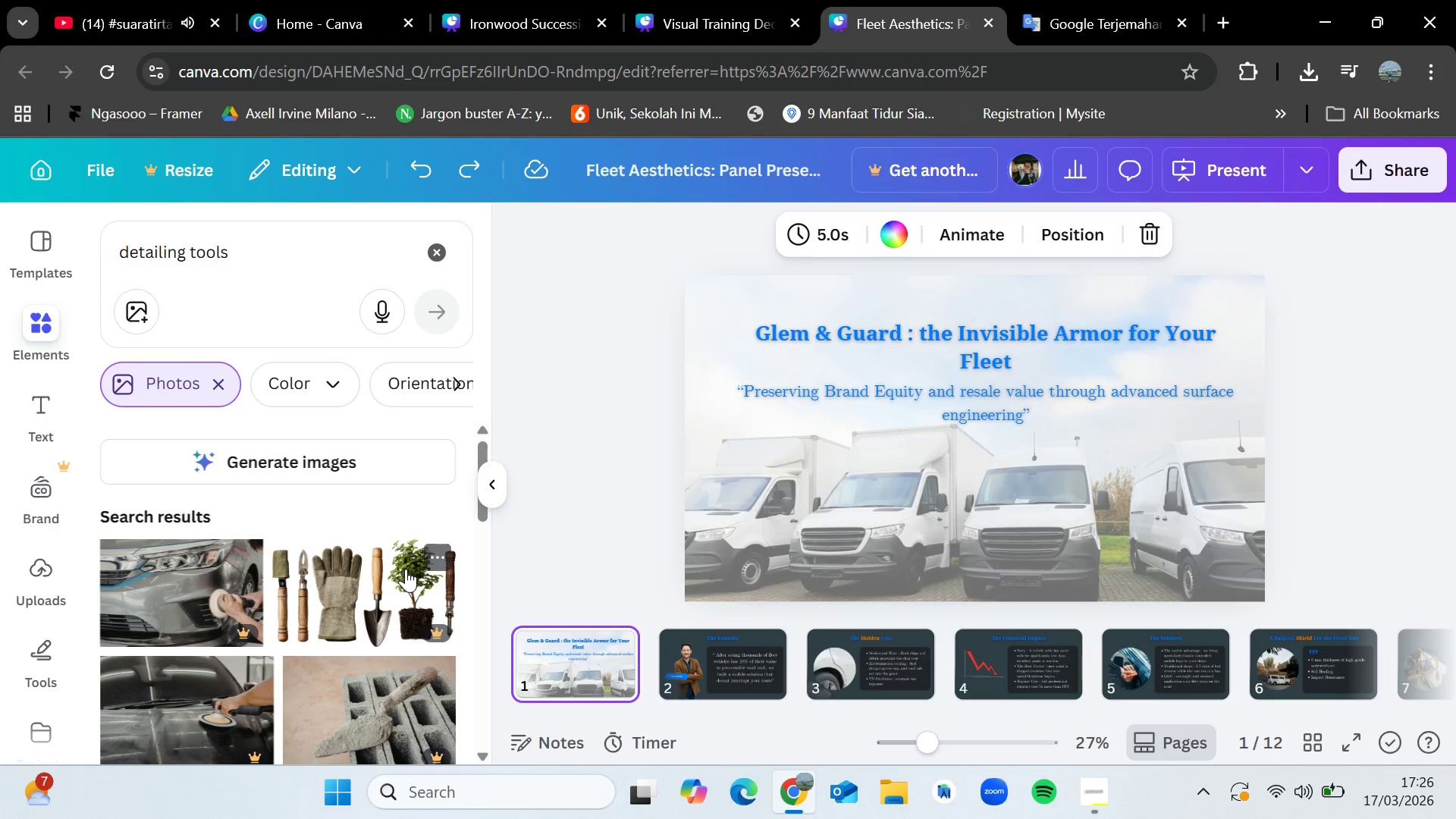 
scroll: coordinate [423, 560], scroll_direction: down, amount: 5.0
 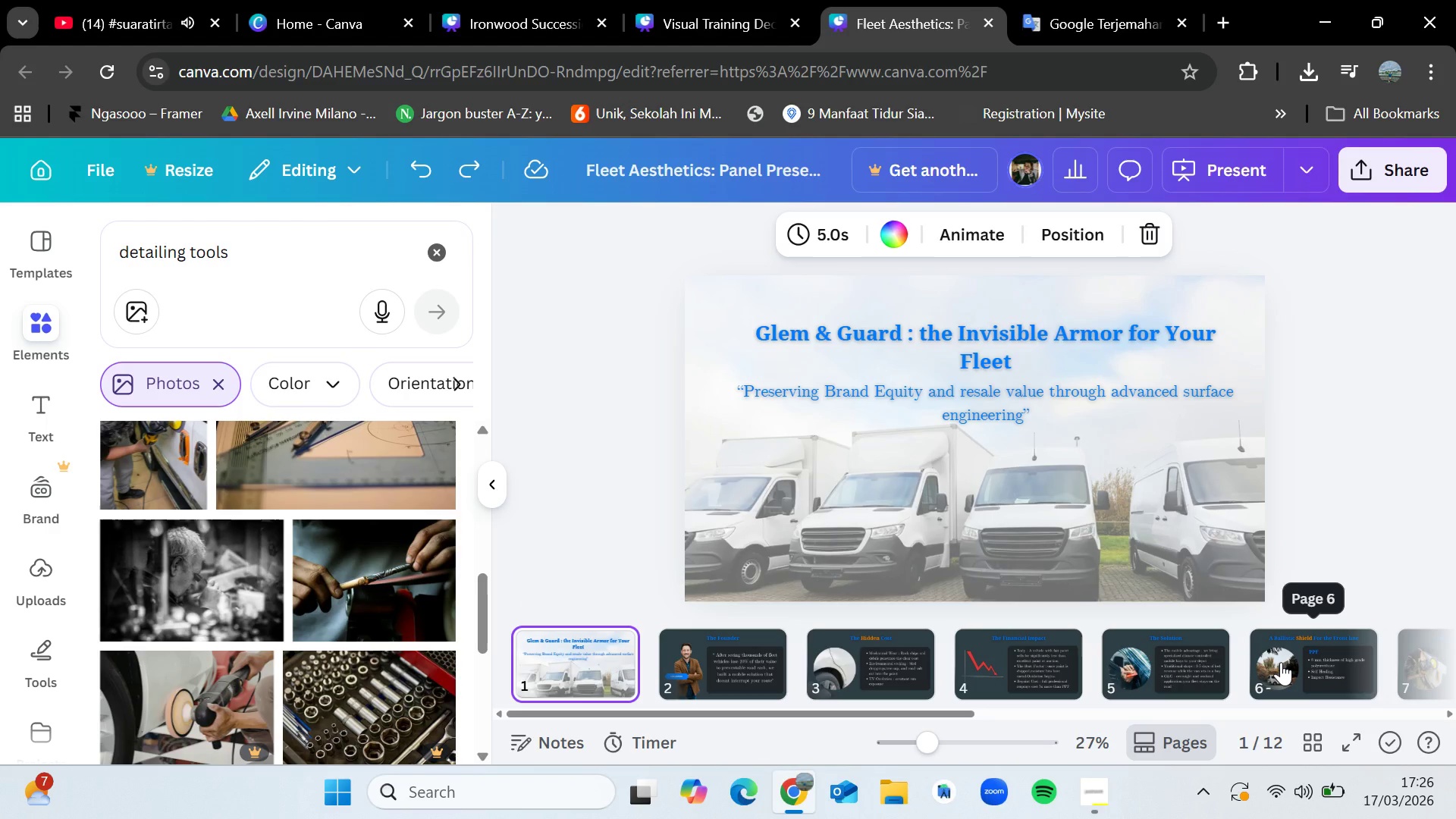 
left_click([1125, 657])
 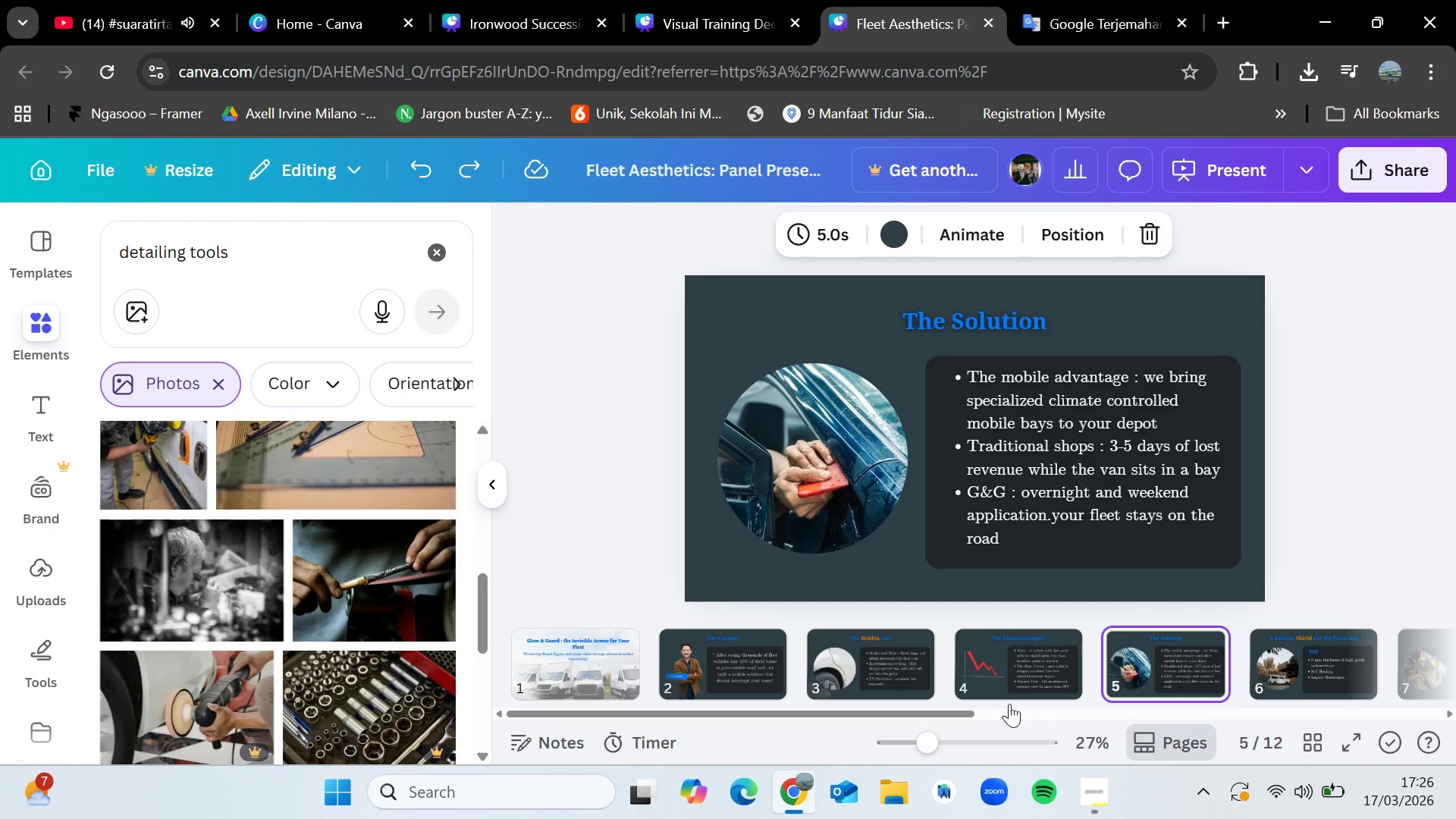 
left_click_drag(start_coordinate=[951, 707], to_coordinate=[1068, 711])
 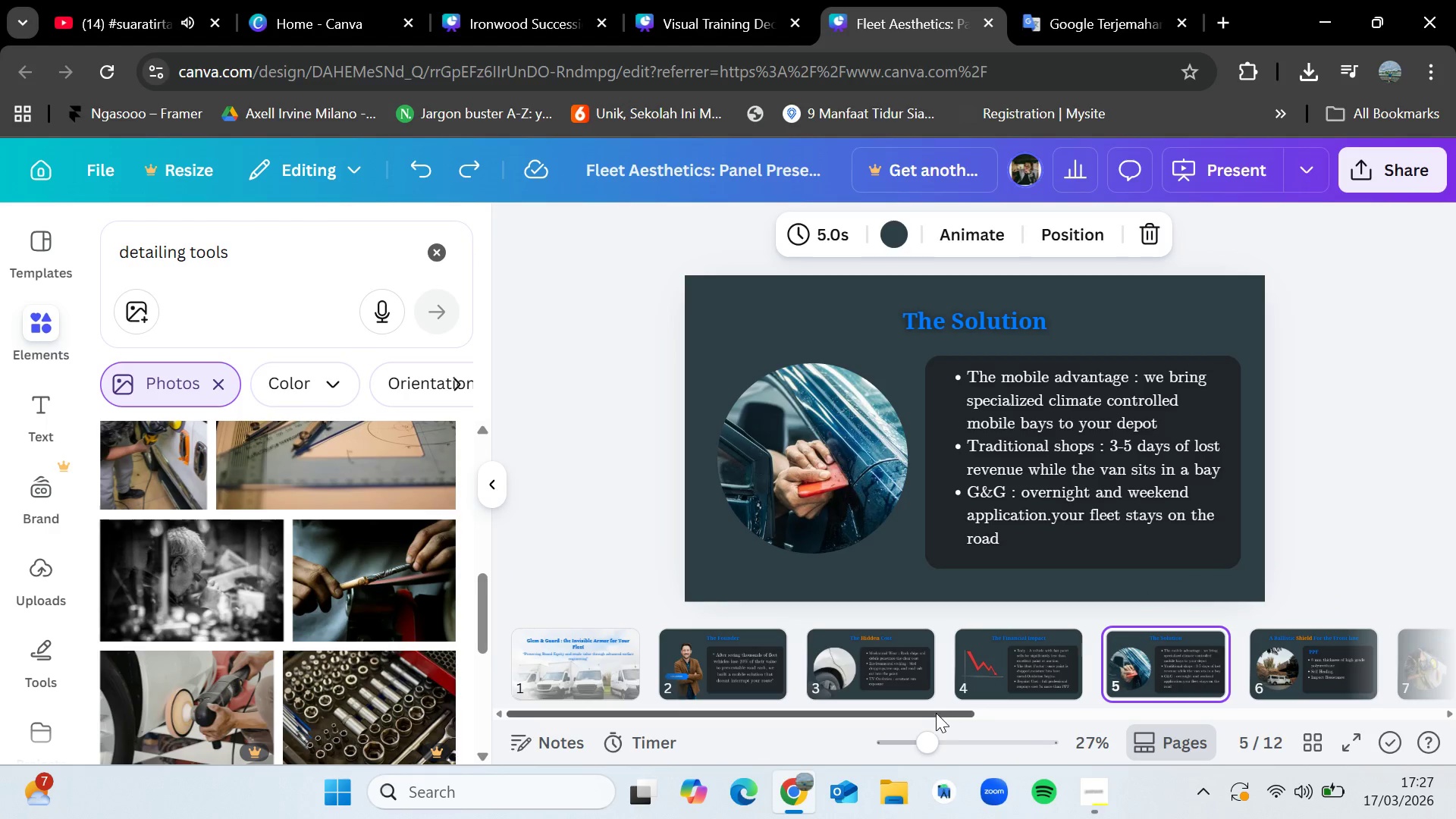 
left_click_drag(start_coordinate=[936, 713], to_coordinate=[1073, 722])
 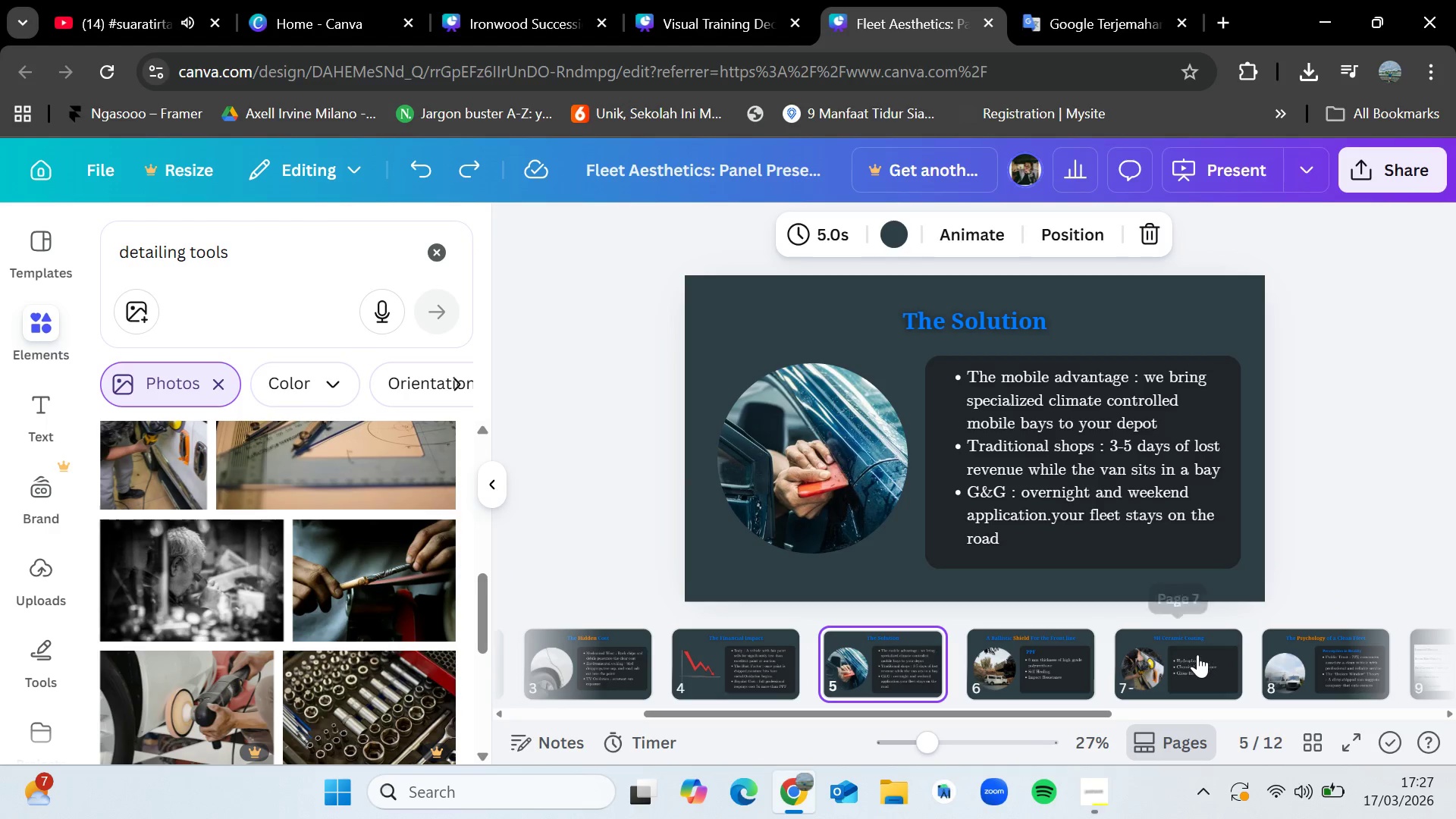 
left_click([1197, 654])
 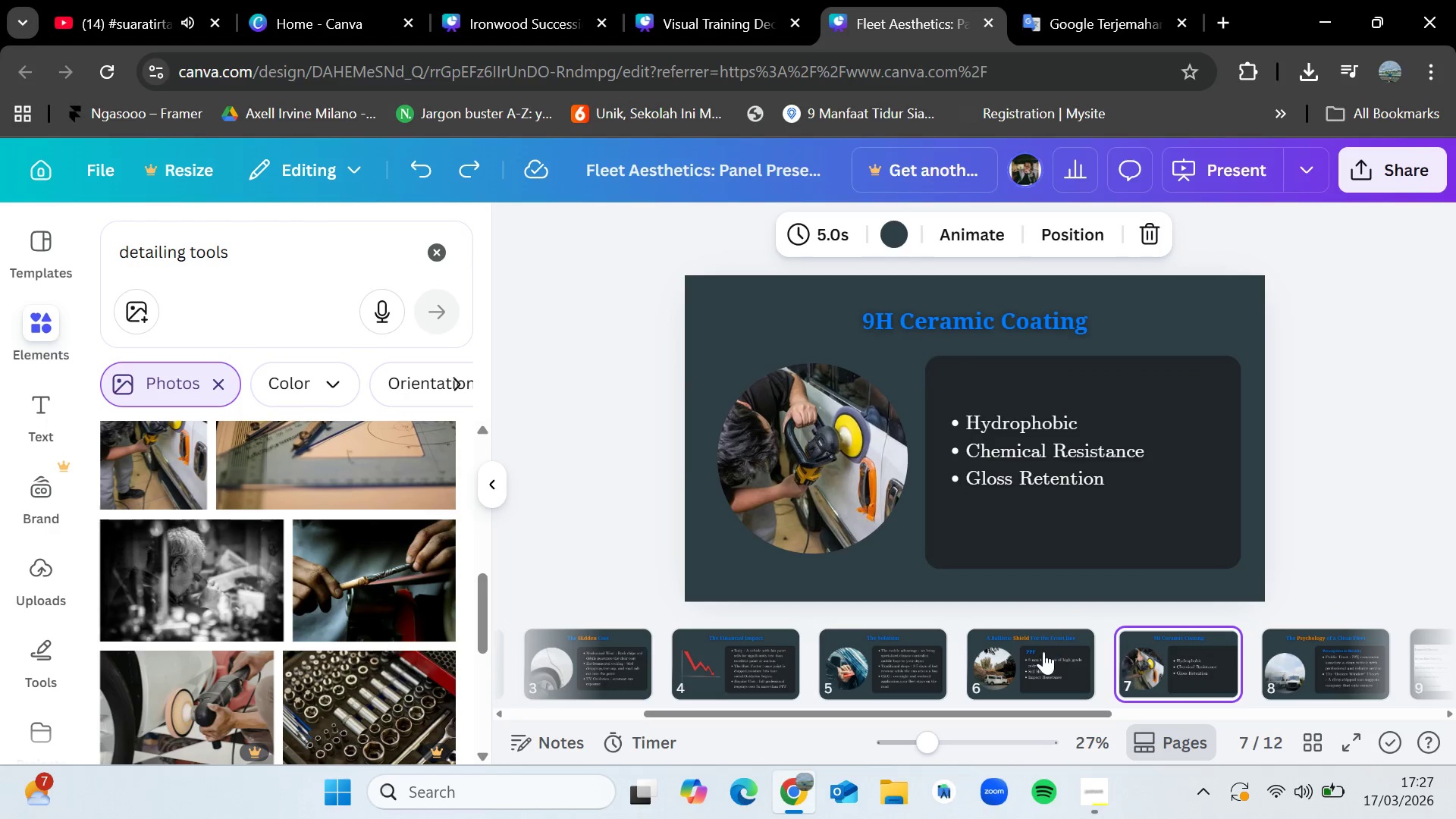 
left_click([1032, 648])
 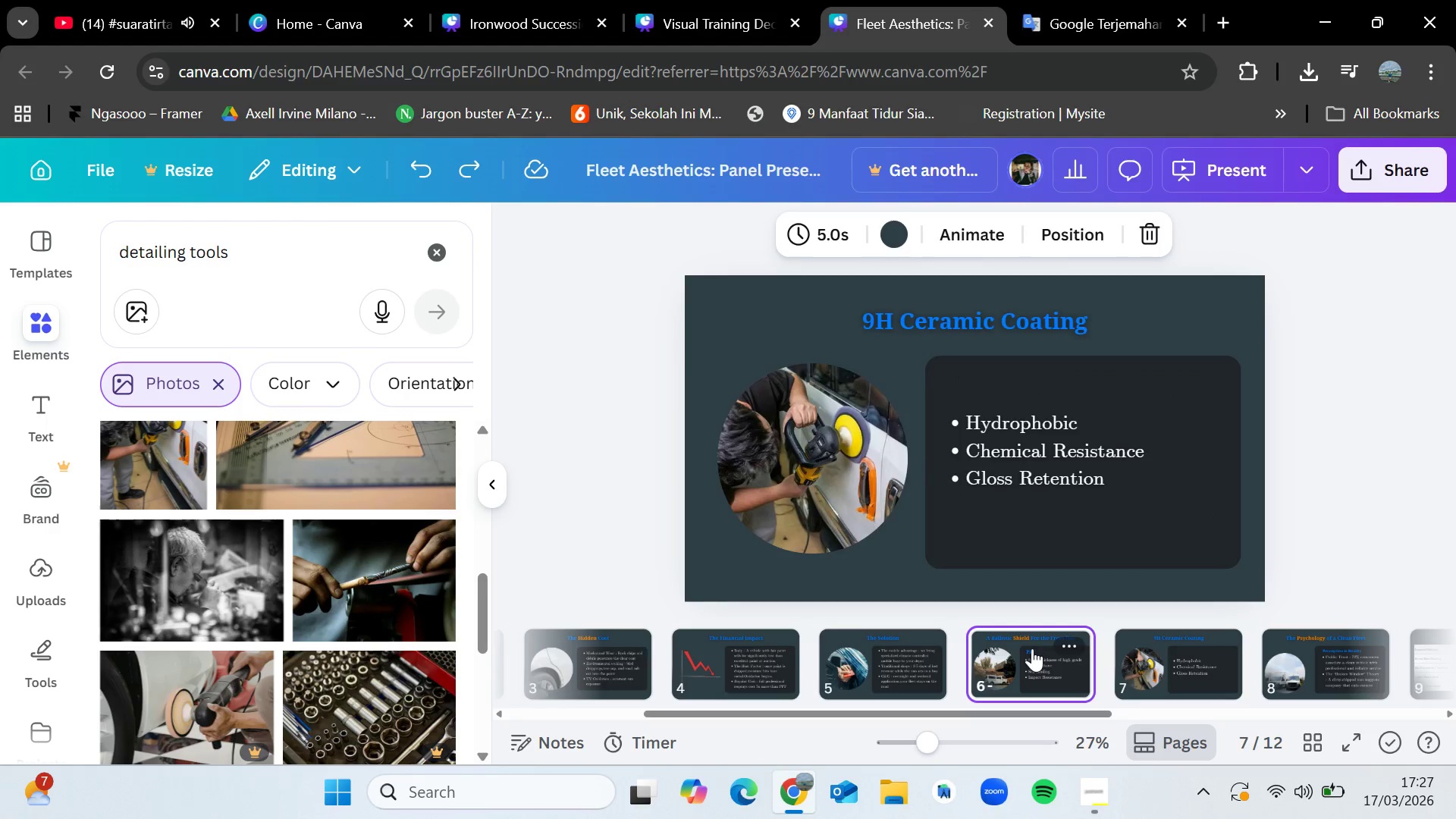 
mouse_move([1021, 645])
 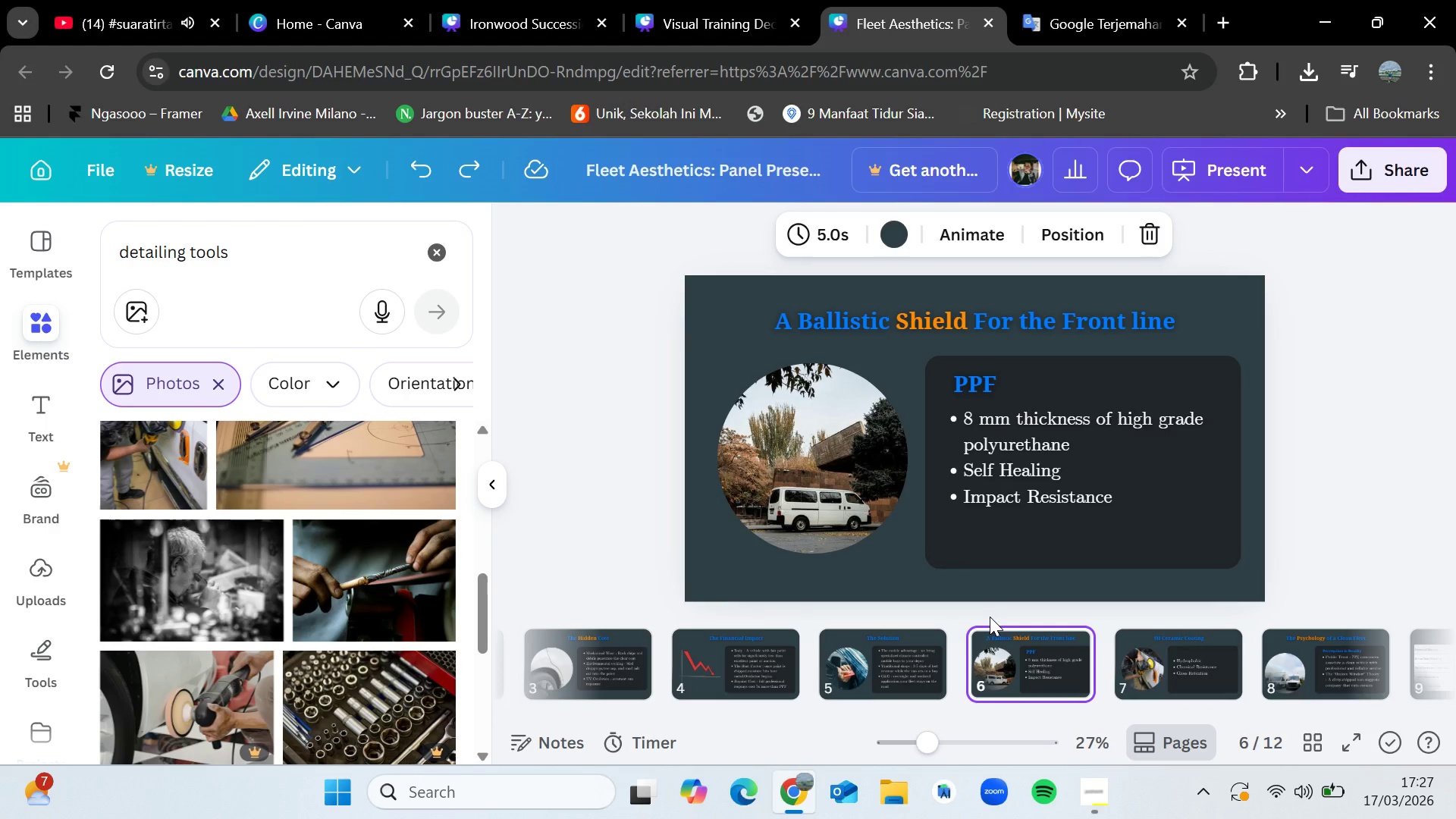 
wait(5.19)
 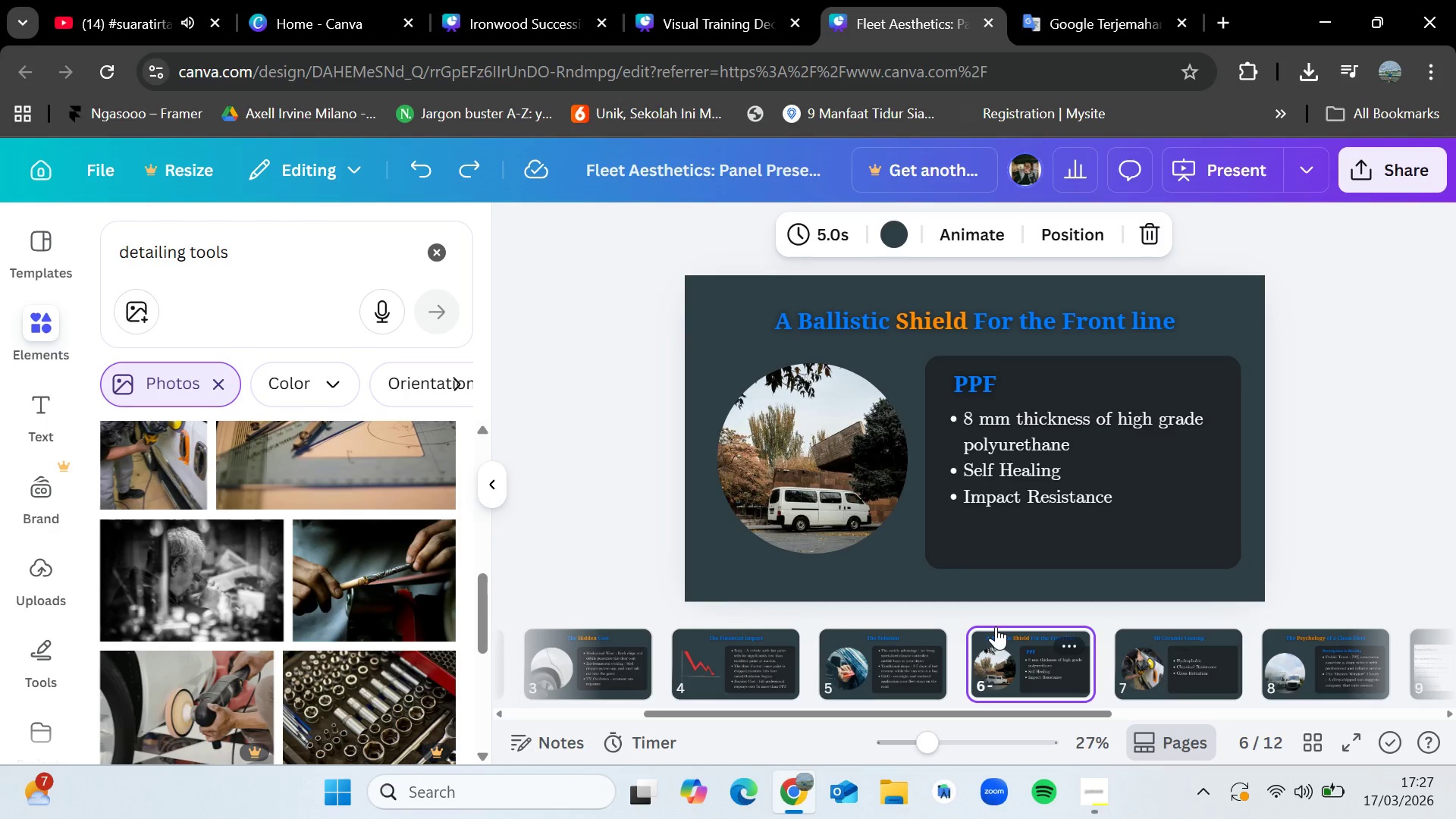 
scroll: coordinate [320, 610], scroll_direction: down, amount: 4.0
 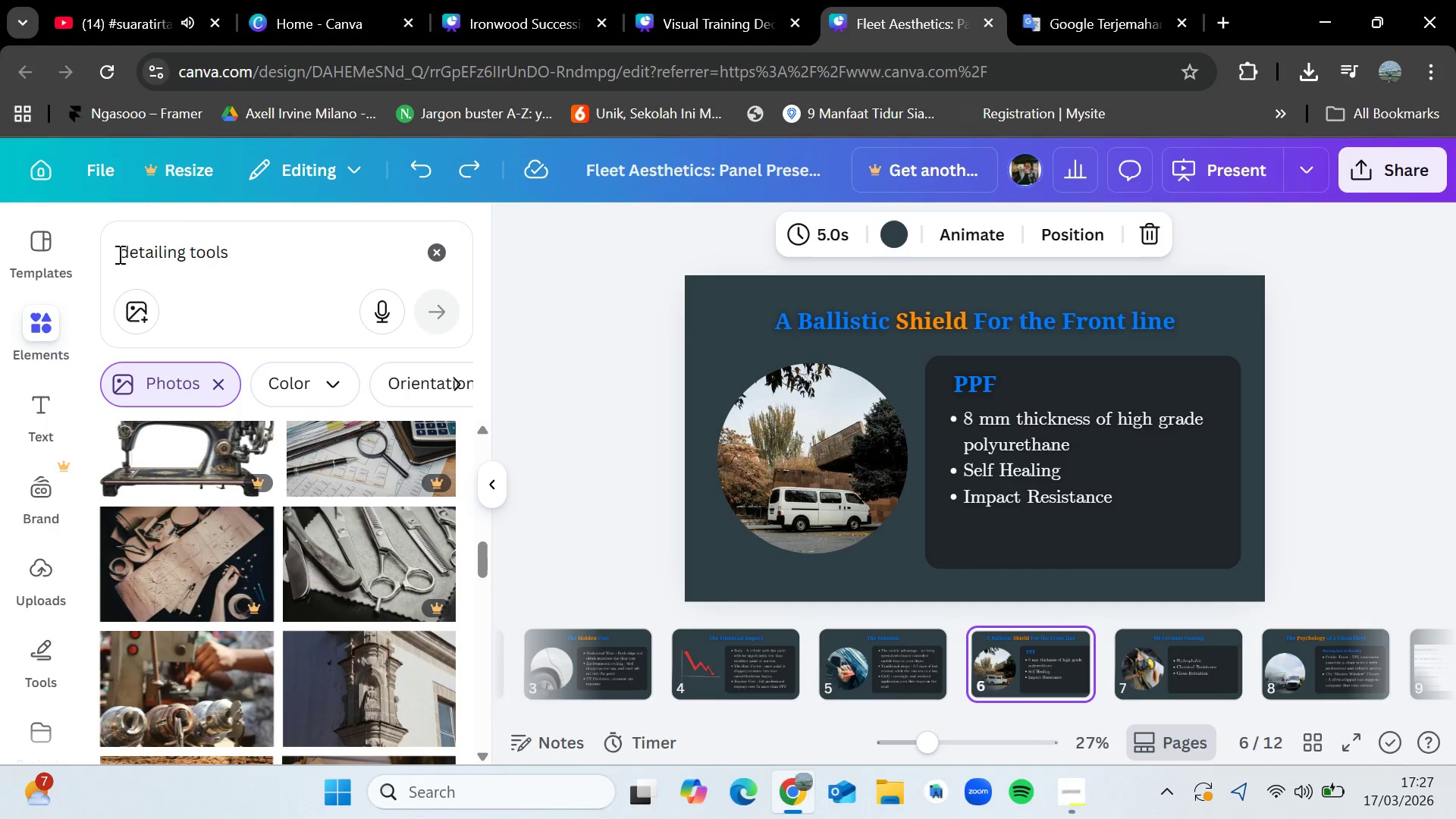 
left_click([118, 254])
 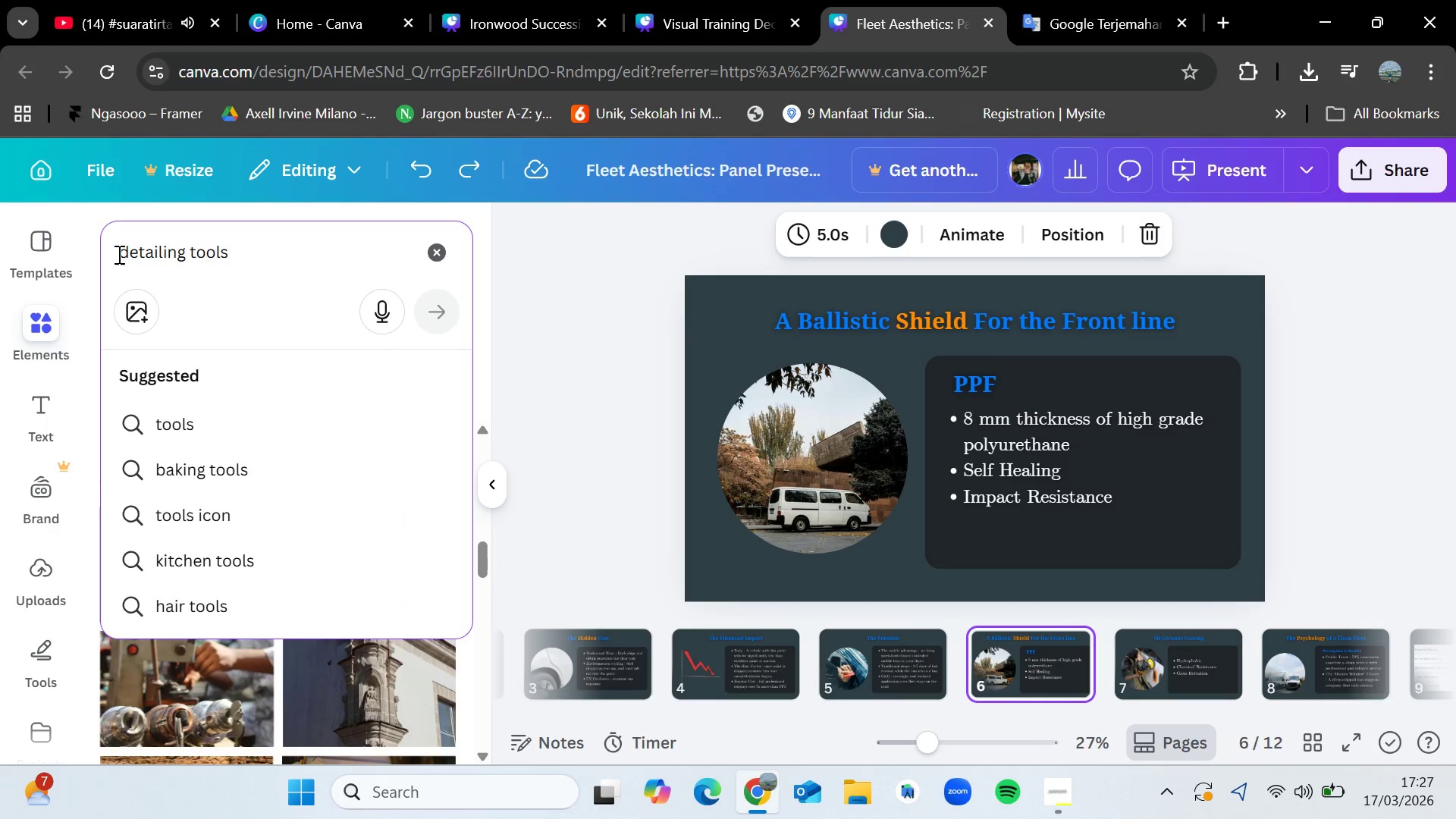 
type(car )
 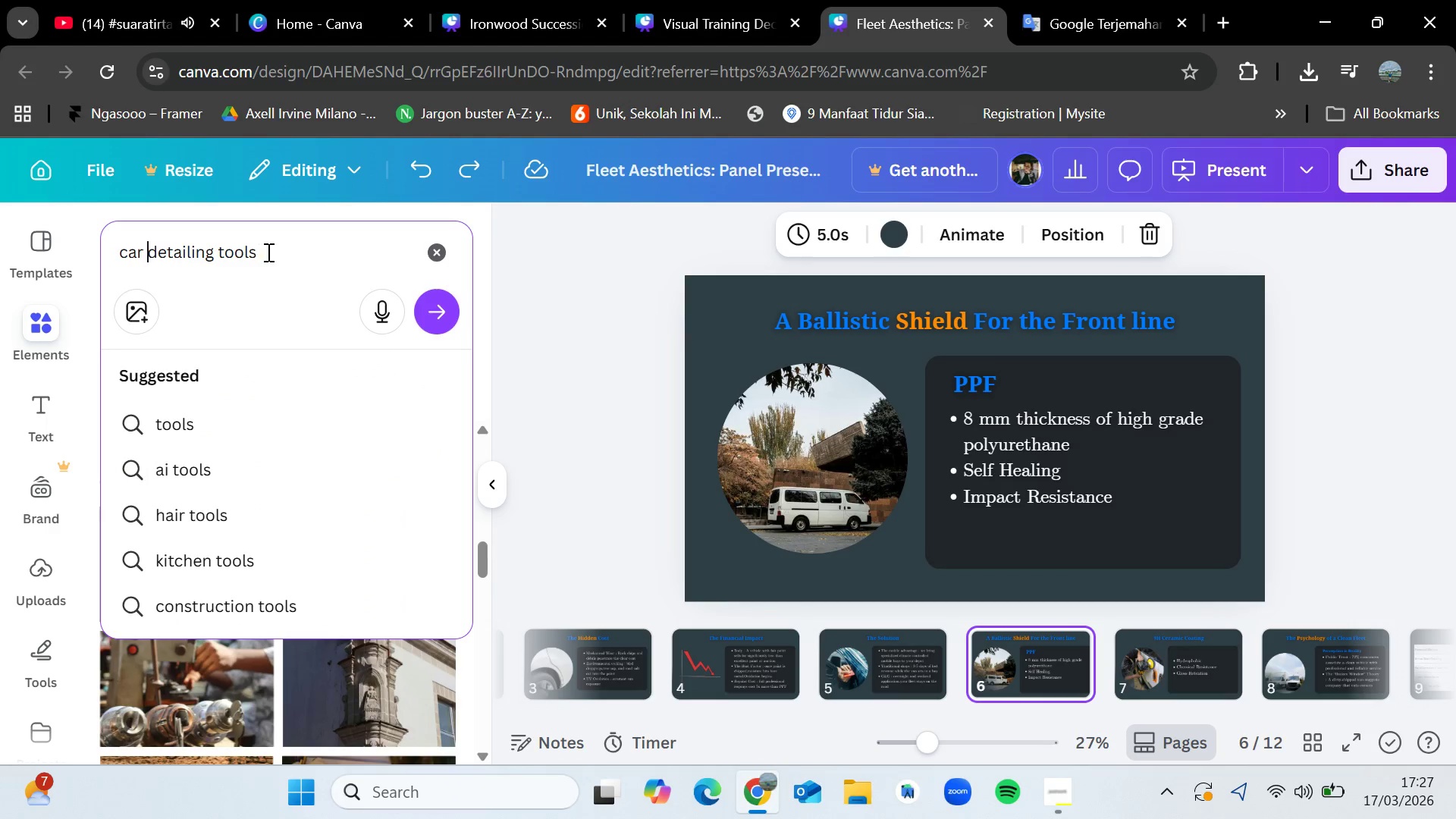 
left_click_drag(start_coordinate=[267, 252], to_coordinate=[218, 242])
 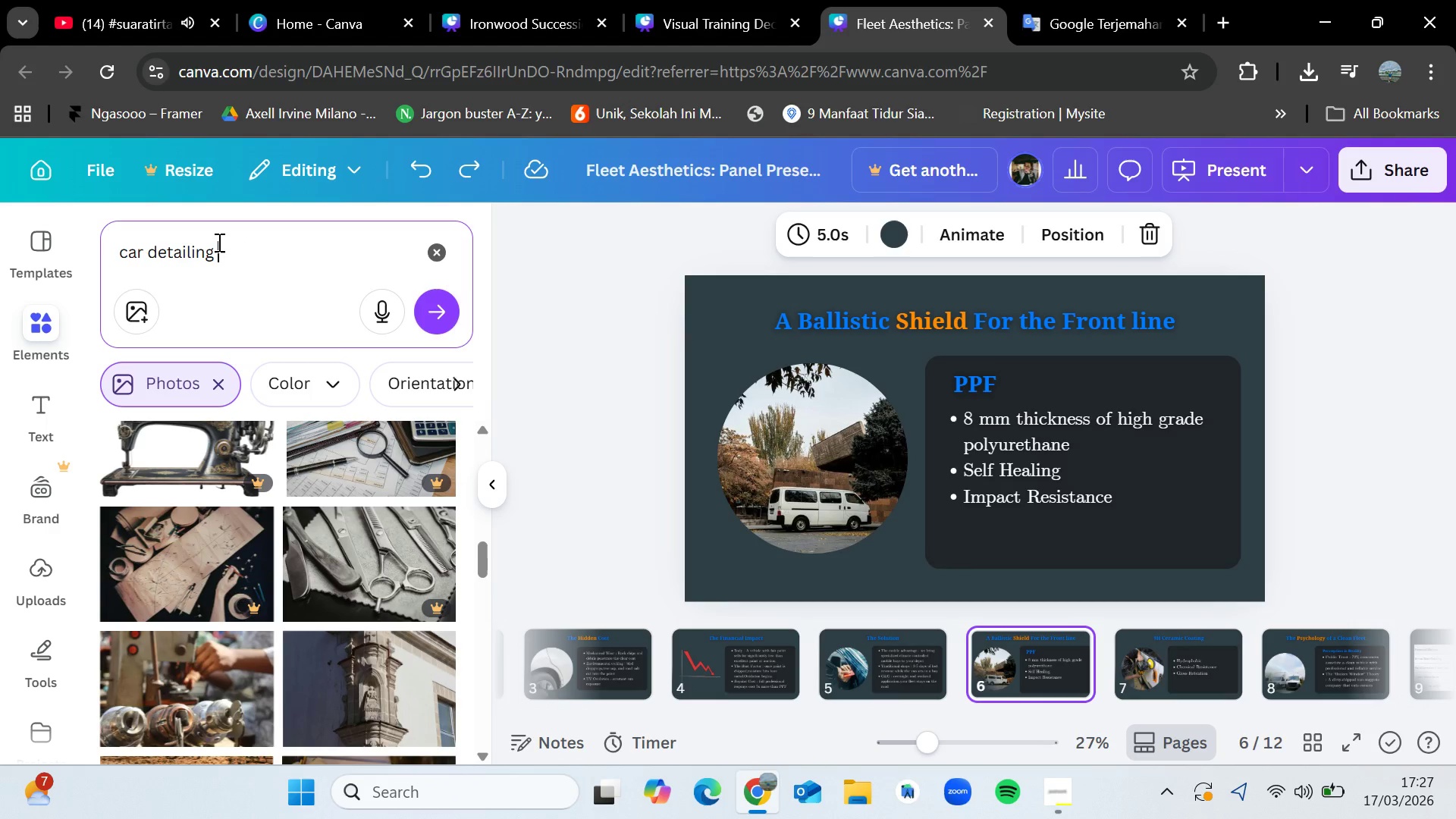 
key(Backspace)
 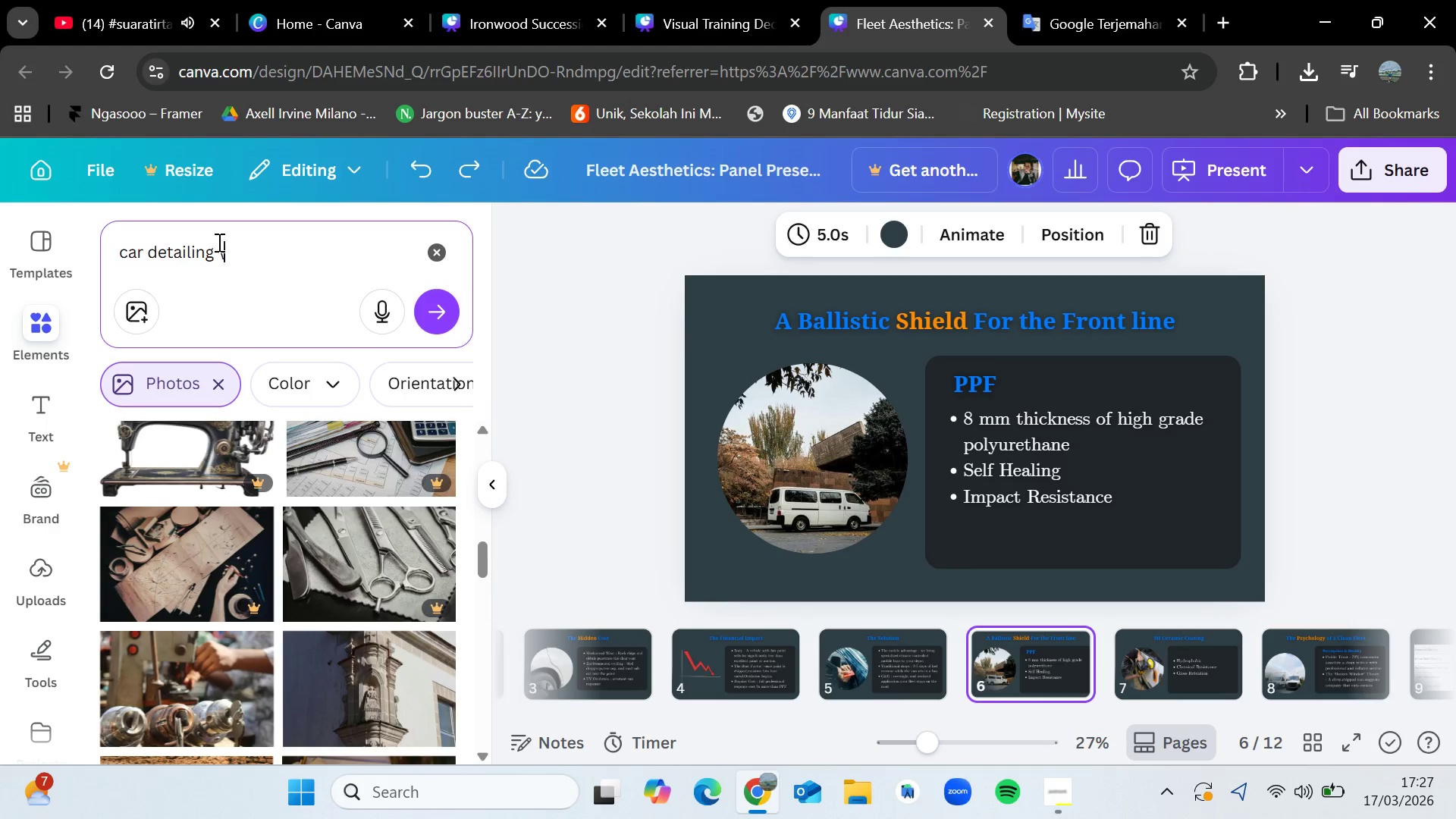 
key(Backslash)
 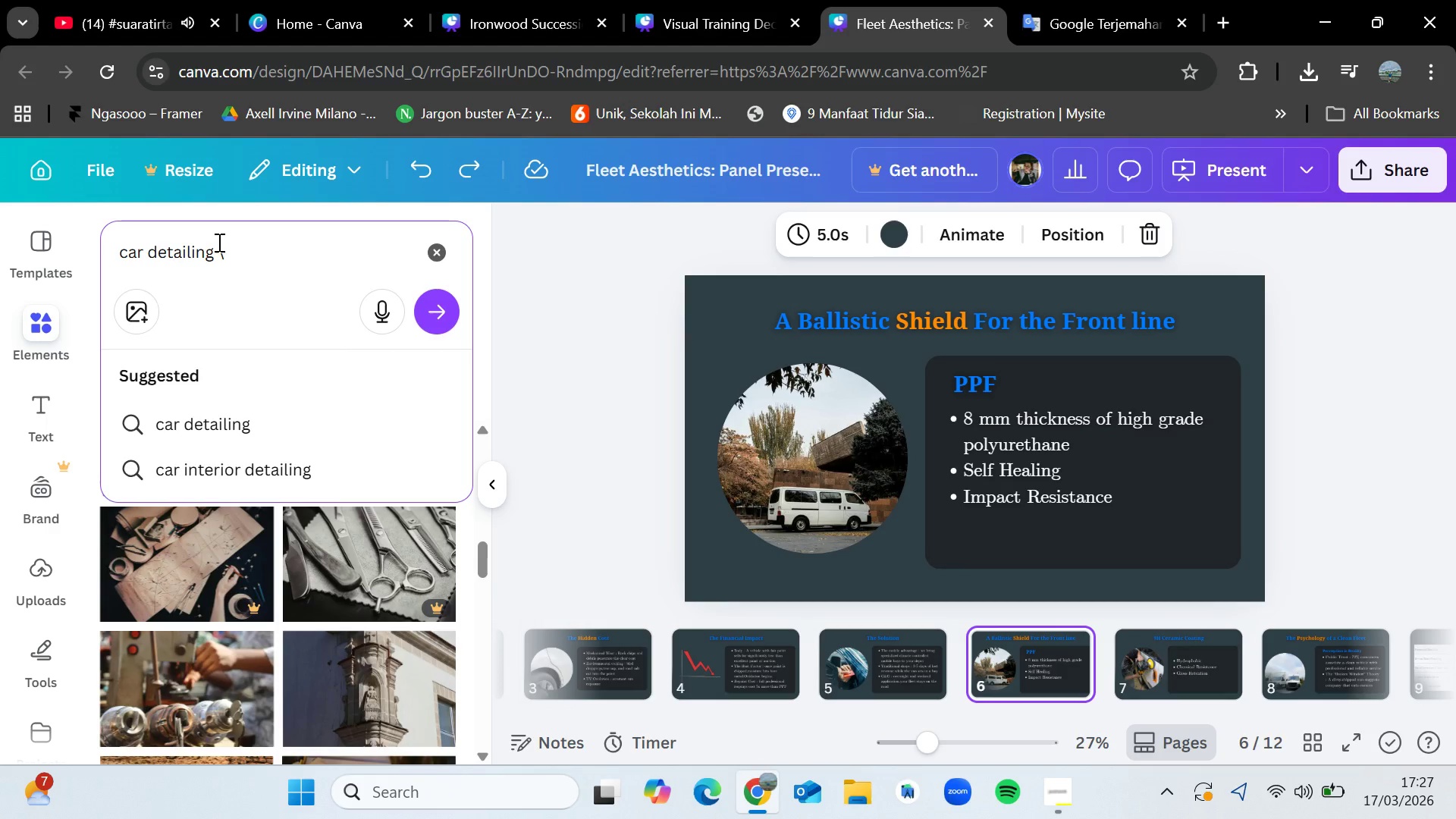 
key(Backspace)
 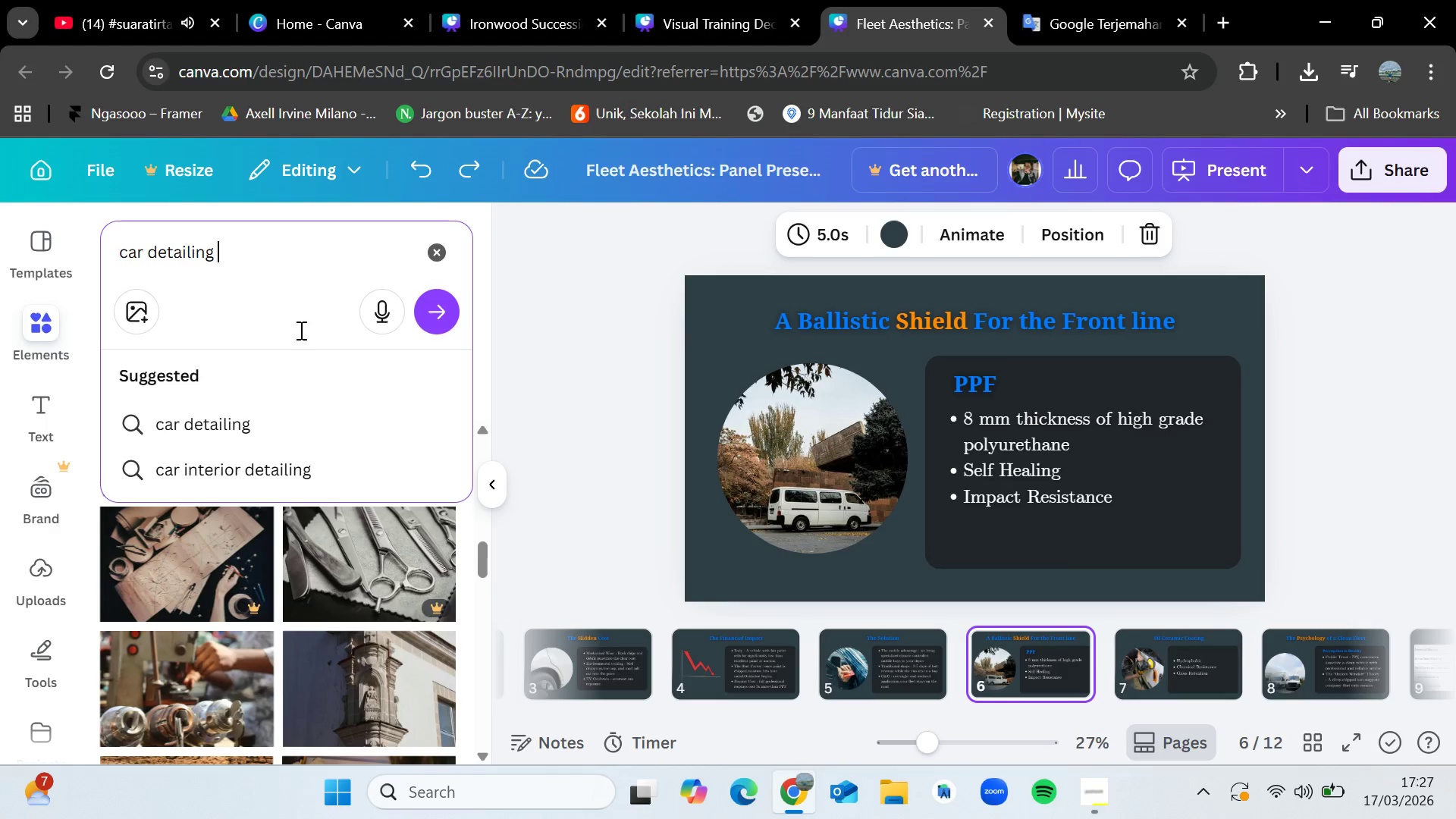 
key(Enter)
 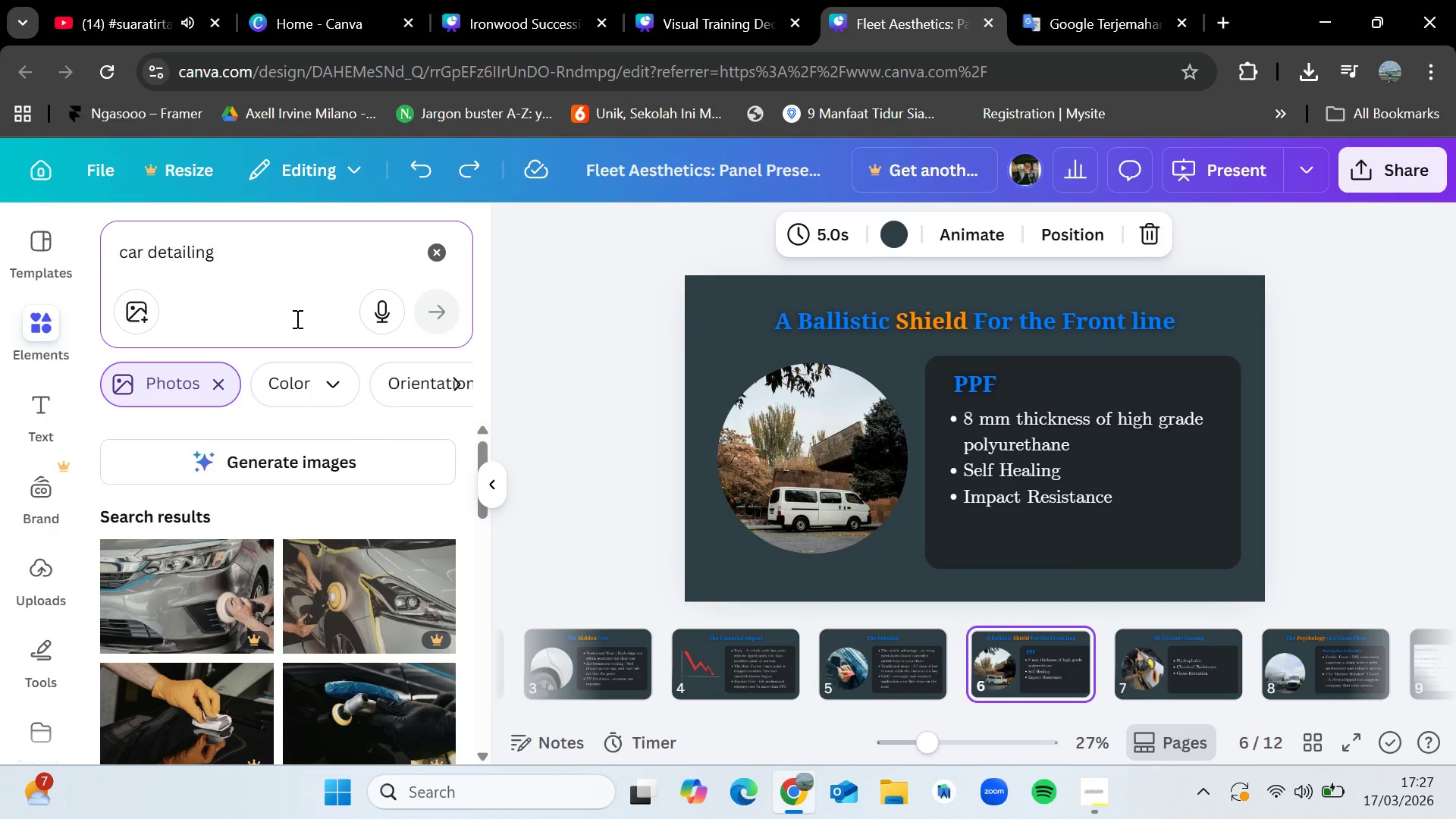 
scroll: coordinate [288, 639], scroll_direction: down, amount: 4.0
 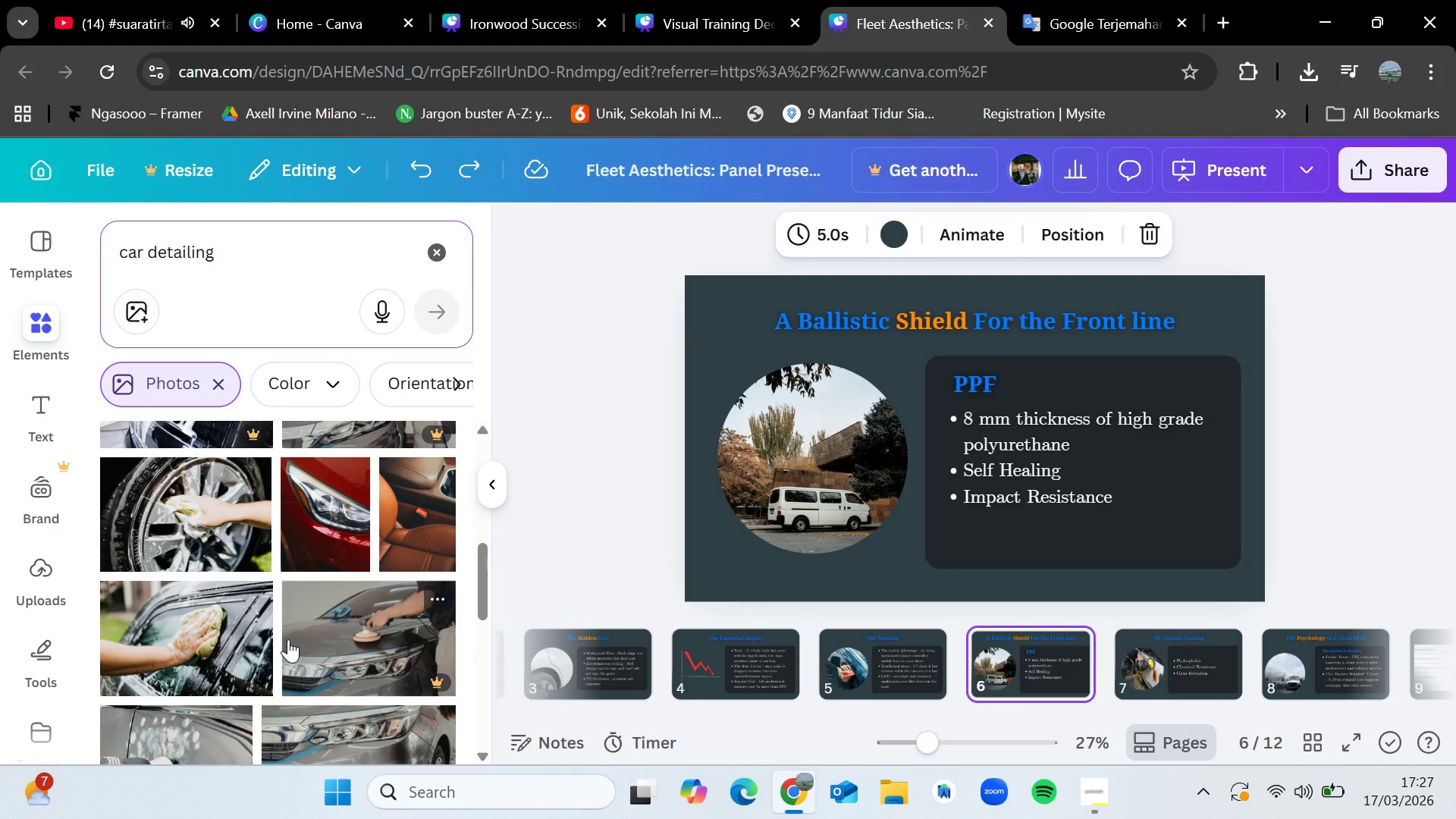 
wait(7.99)
 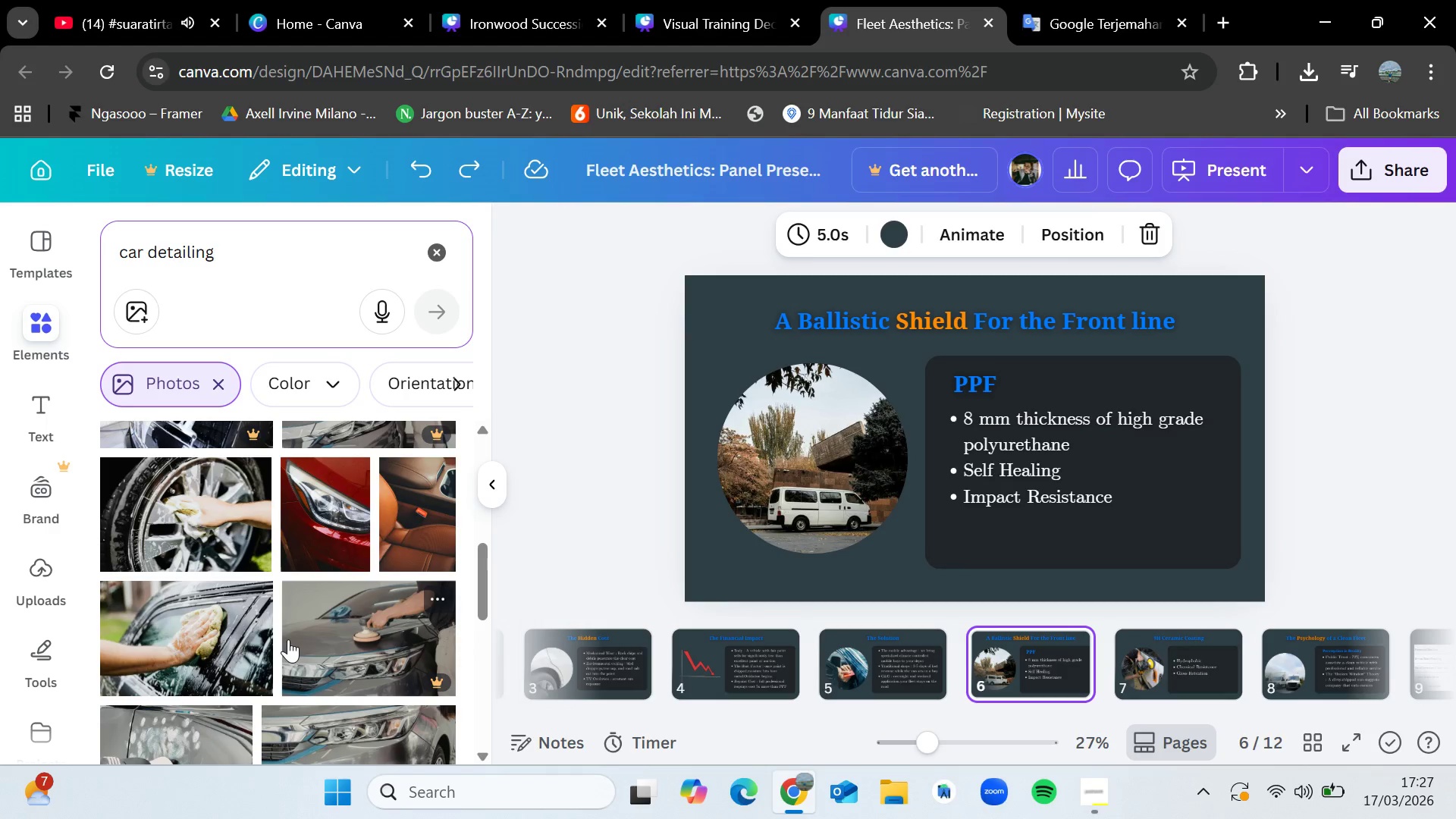 
scroll: coordinate [263, 628], scroll_direction: down, amount: 2.0
 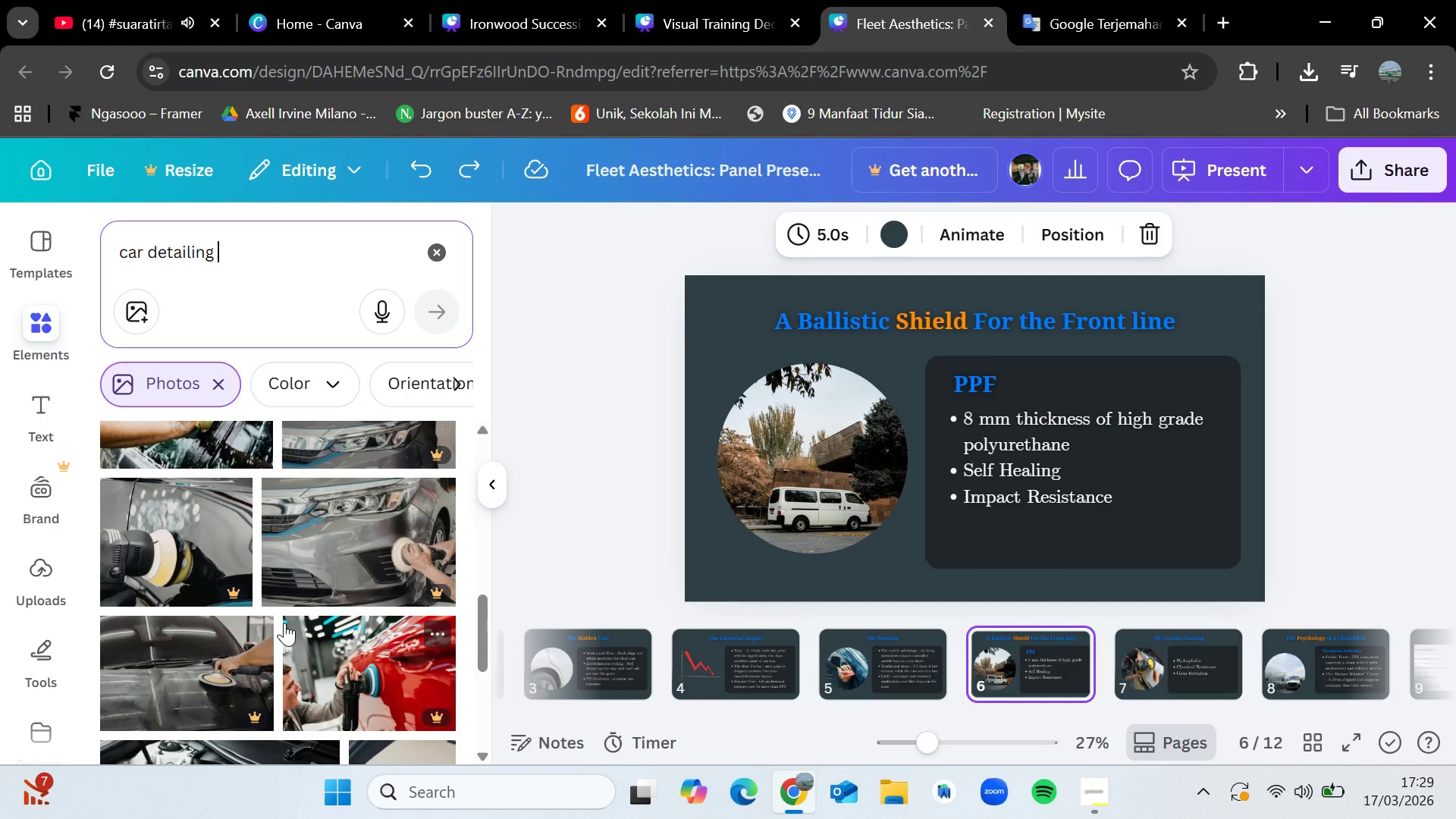 
wait(144.0)
 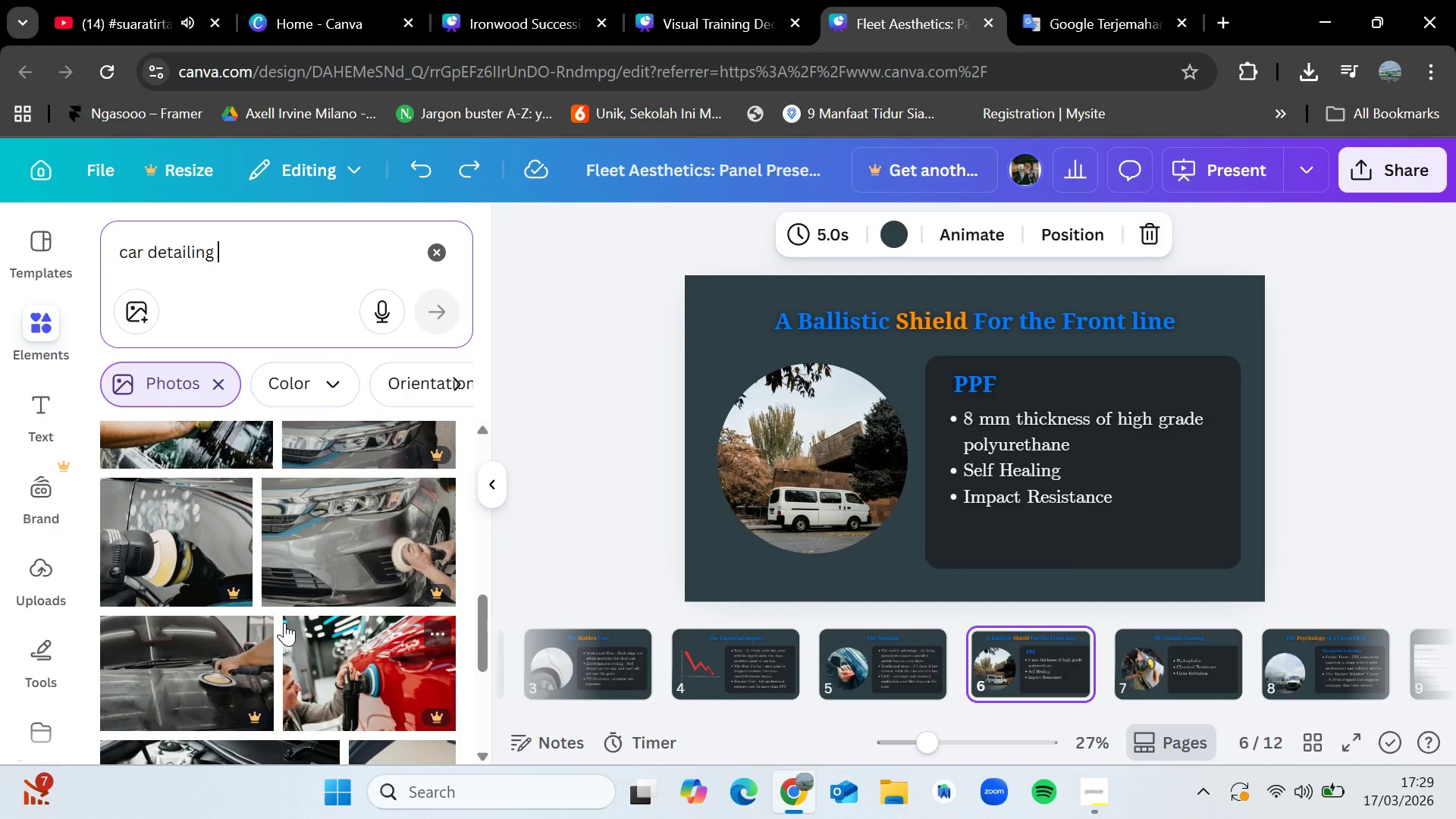 
left_click([489, 429])
 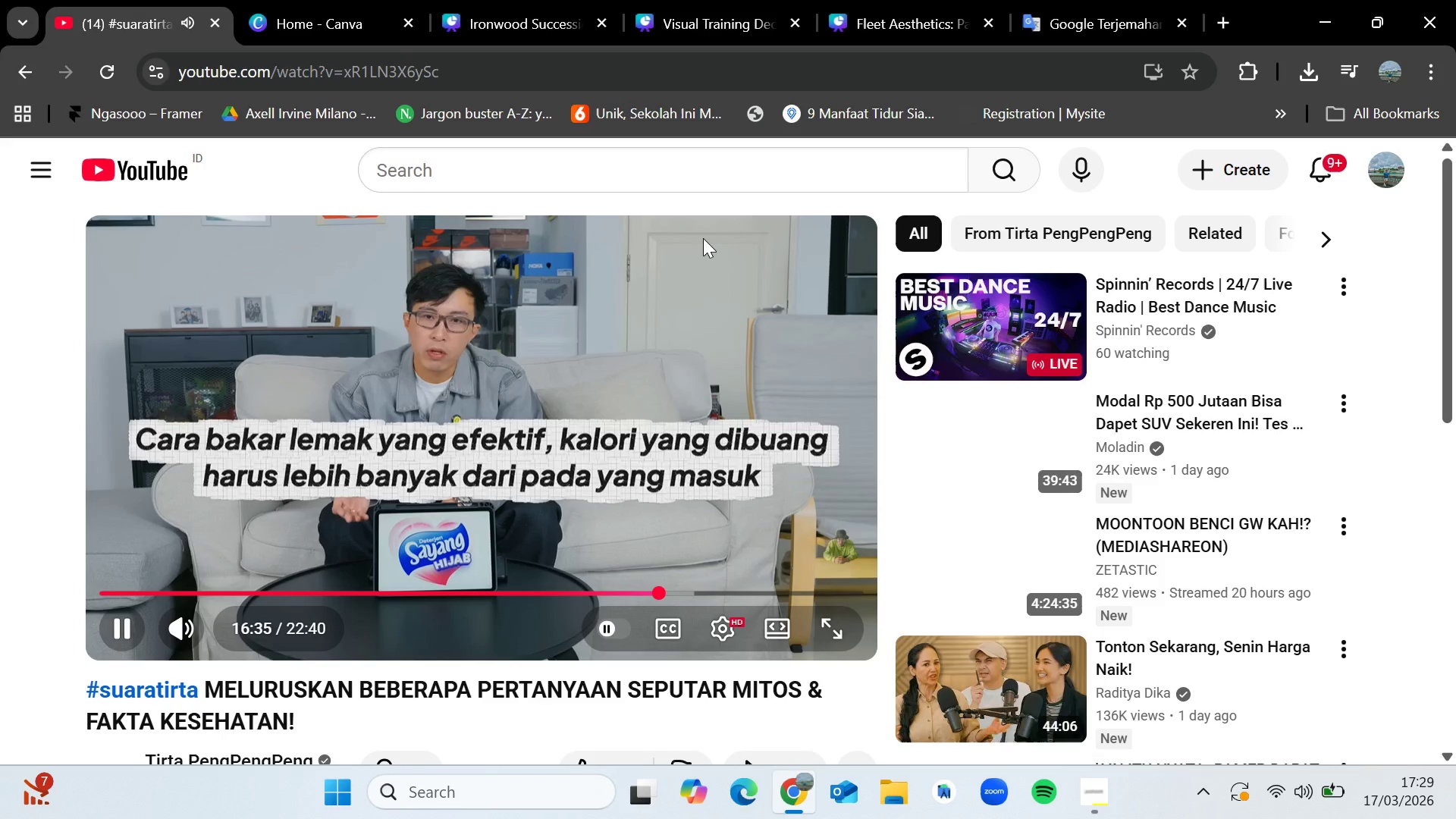 
left_click([910, 10])
 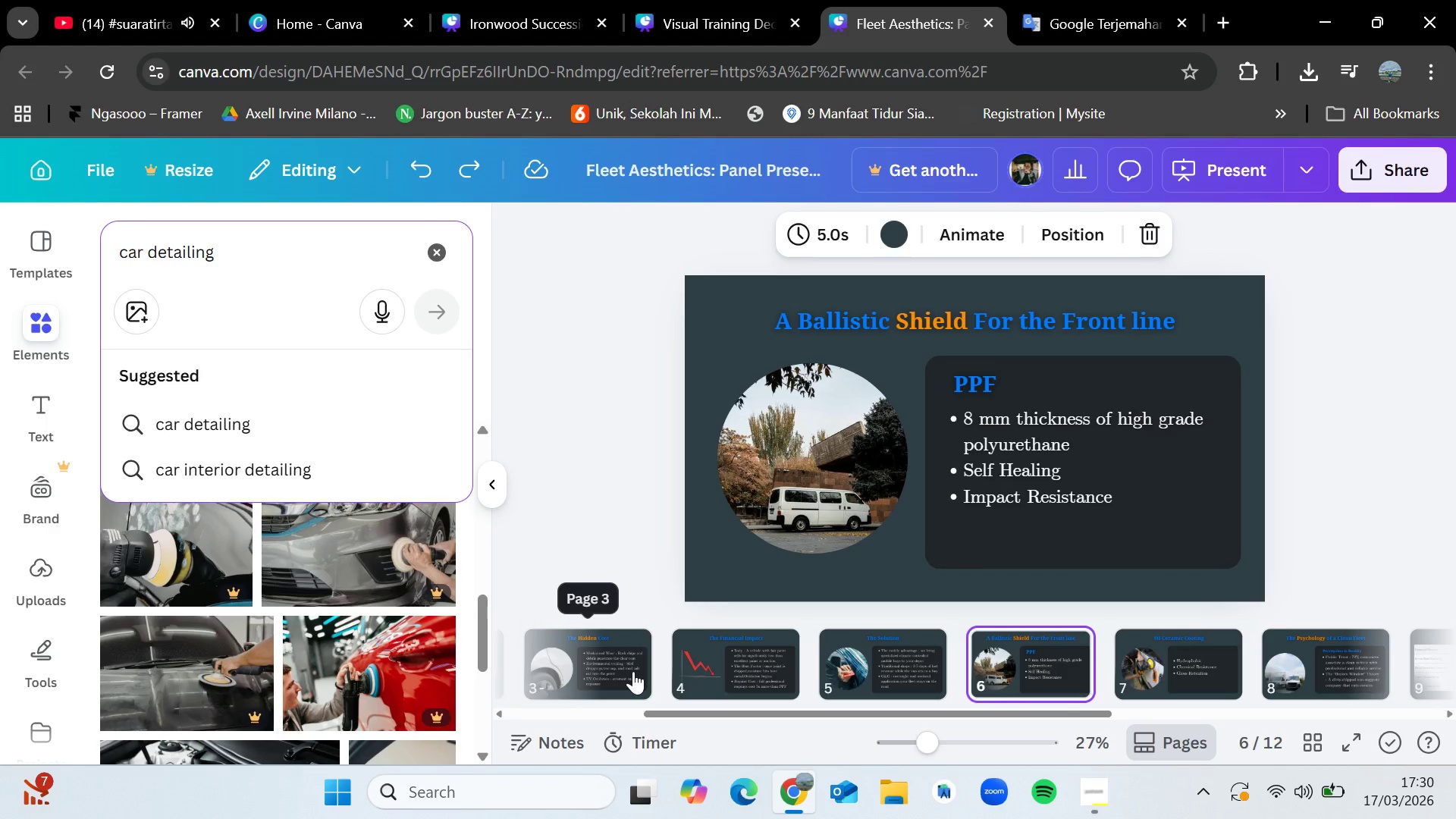 
left_click_drag(start_coordinate=[692, 716], to_coordinate=[532, 699])
 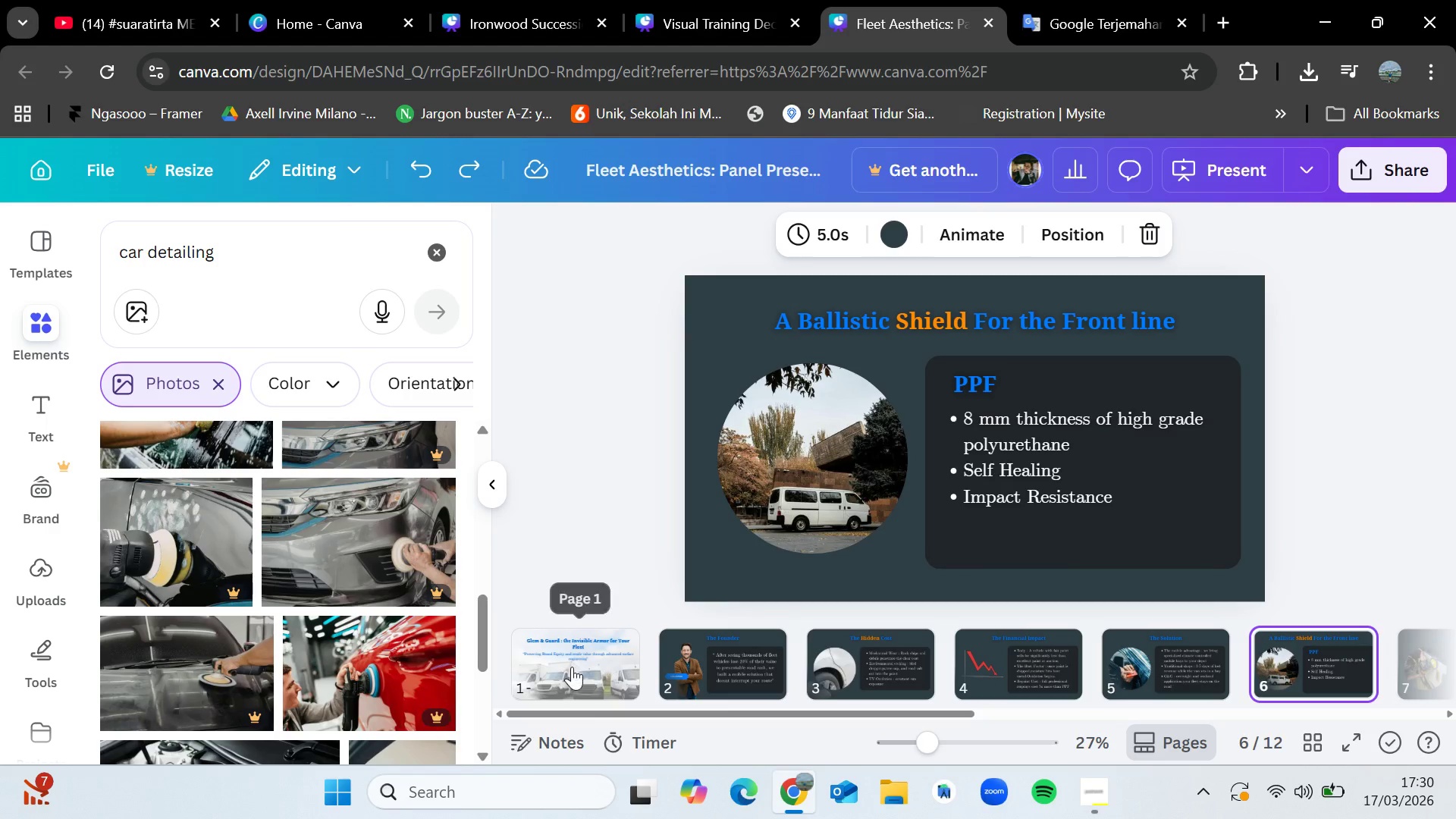 
left_click([573, 667])
 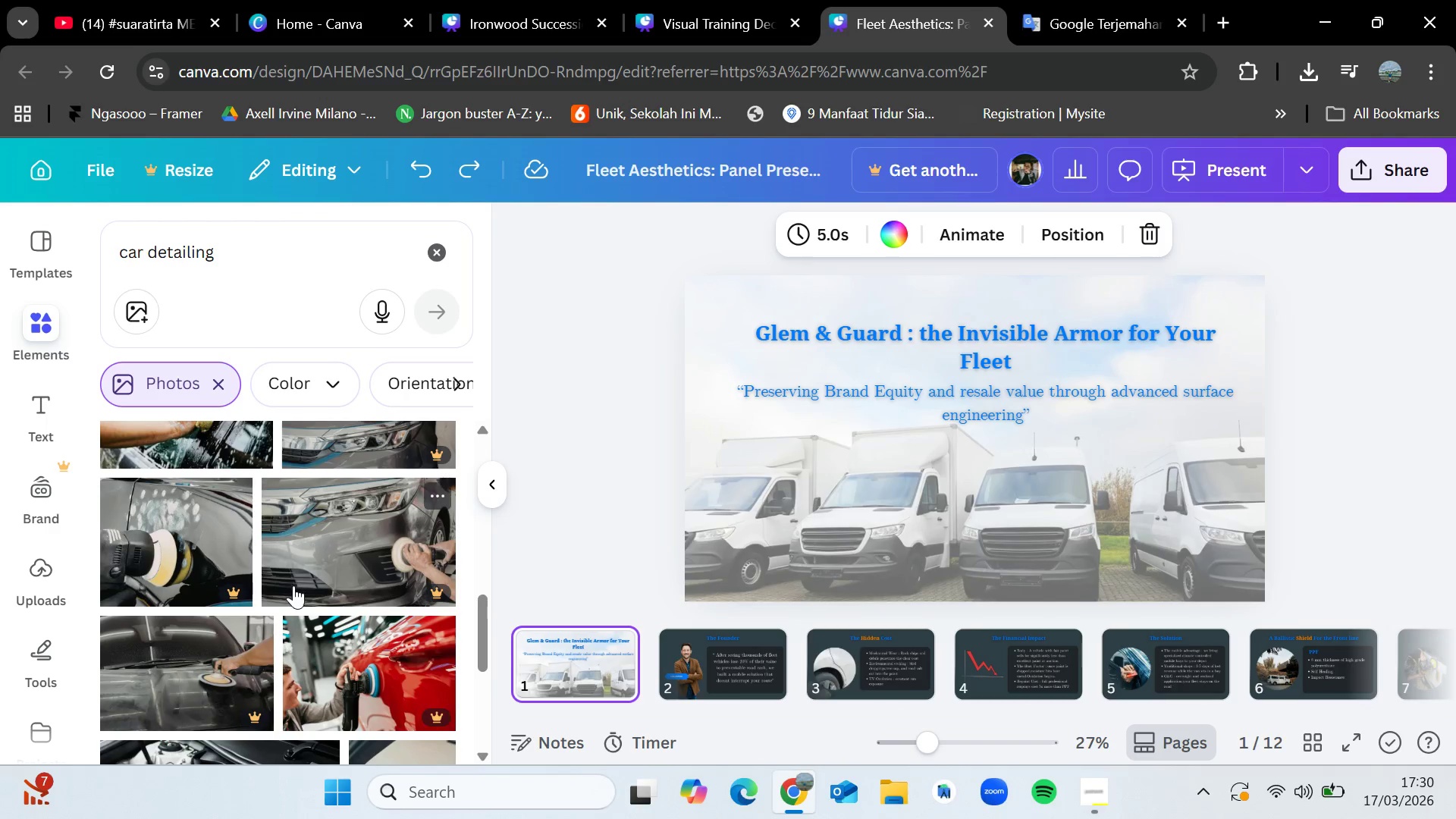 
scroll: coordinate [293, 590], scroll_direction: down, amount: 4.0
 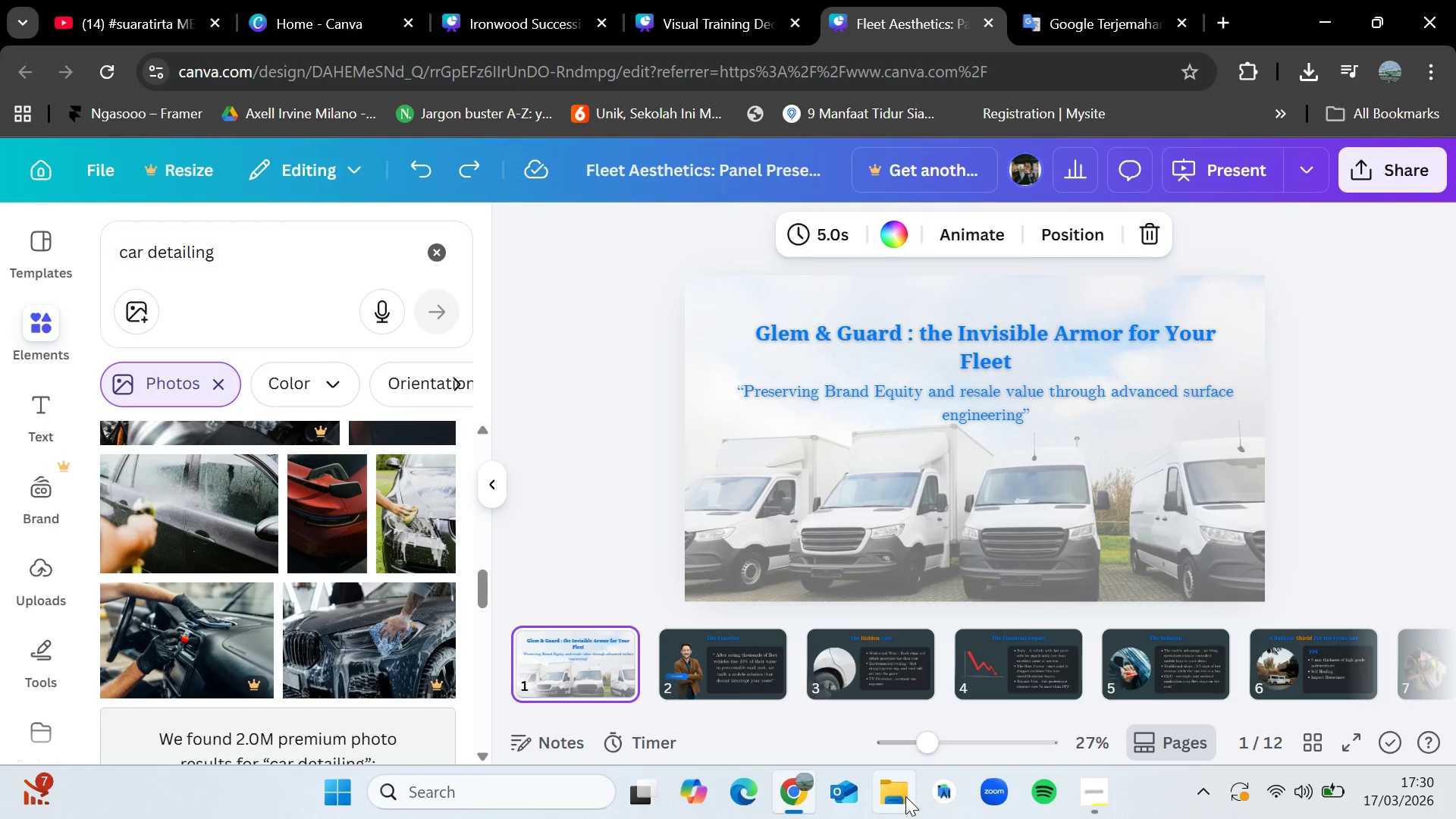 
left_click([899, 798])
 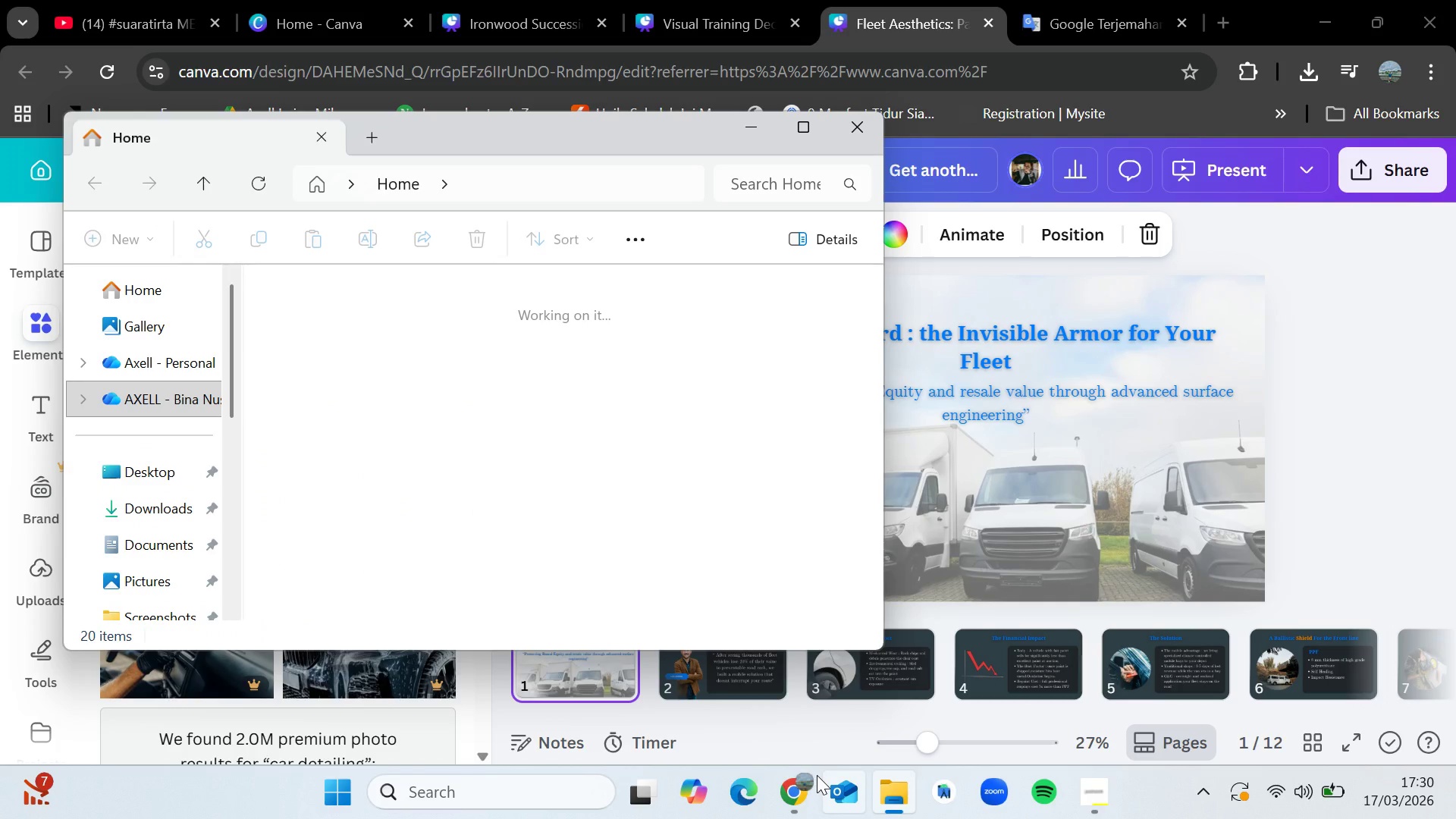 
left_click([163, 516])
 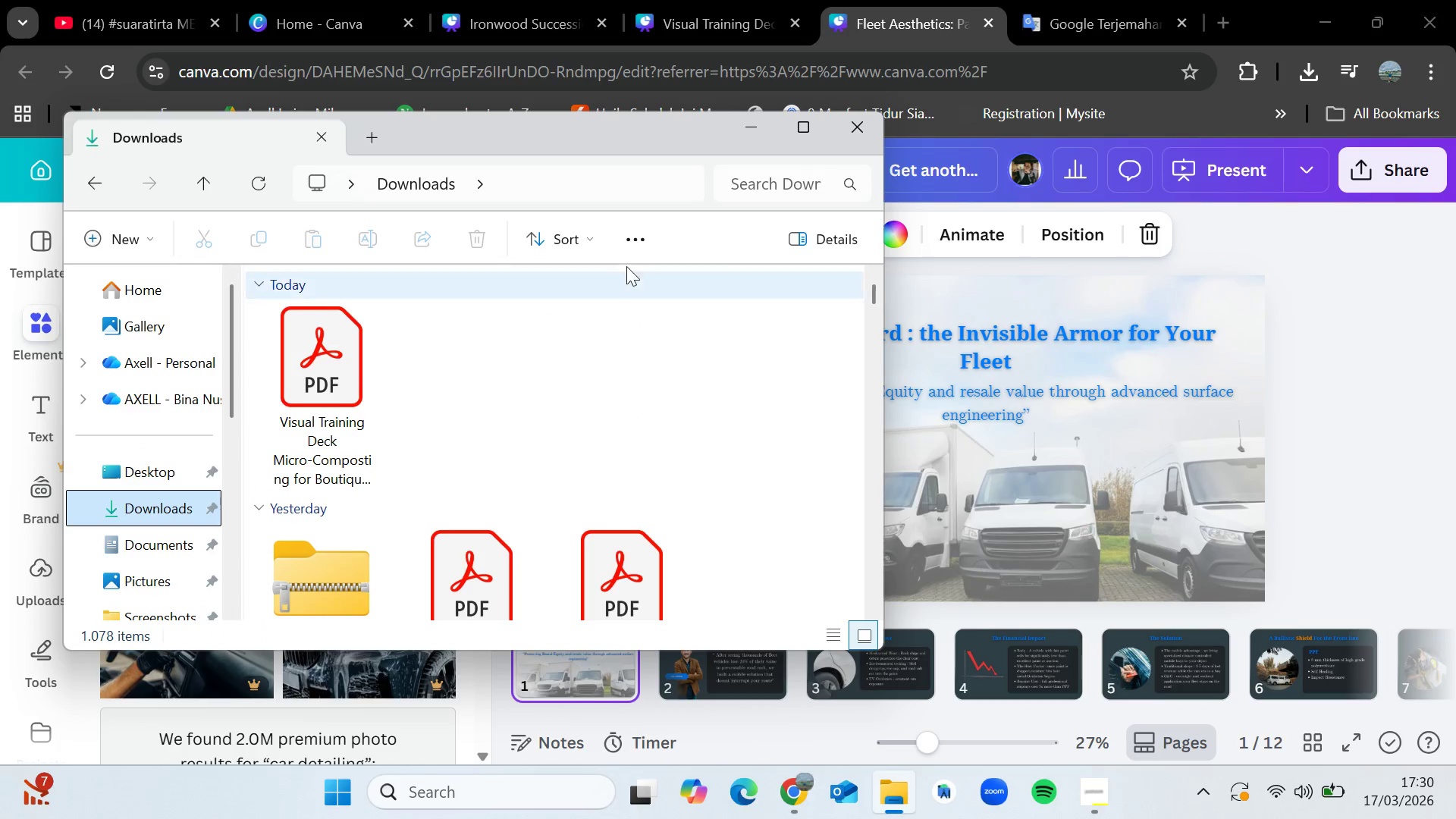 
left_click([826, 126])
 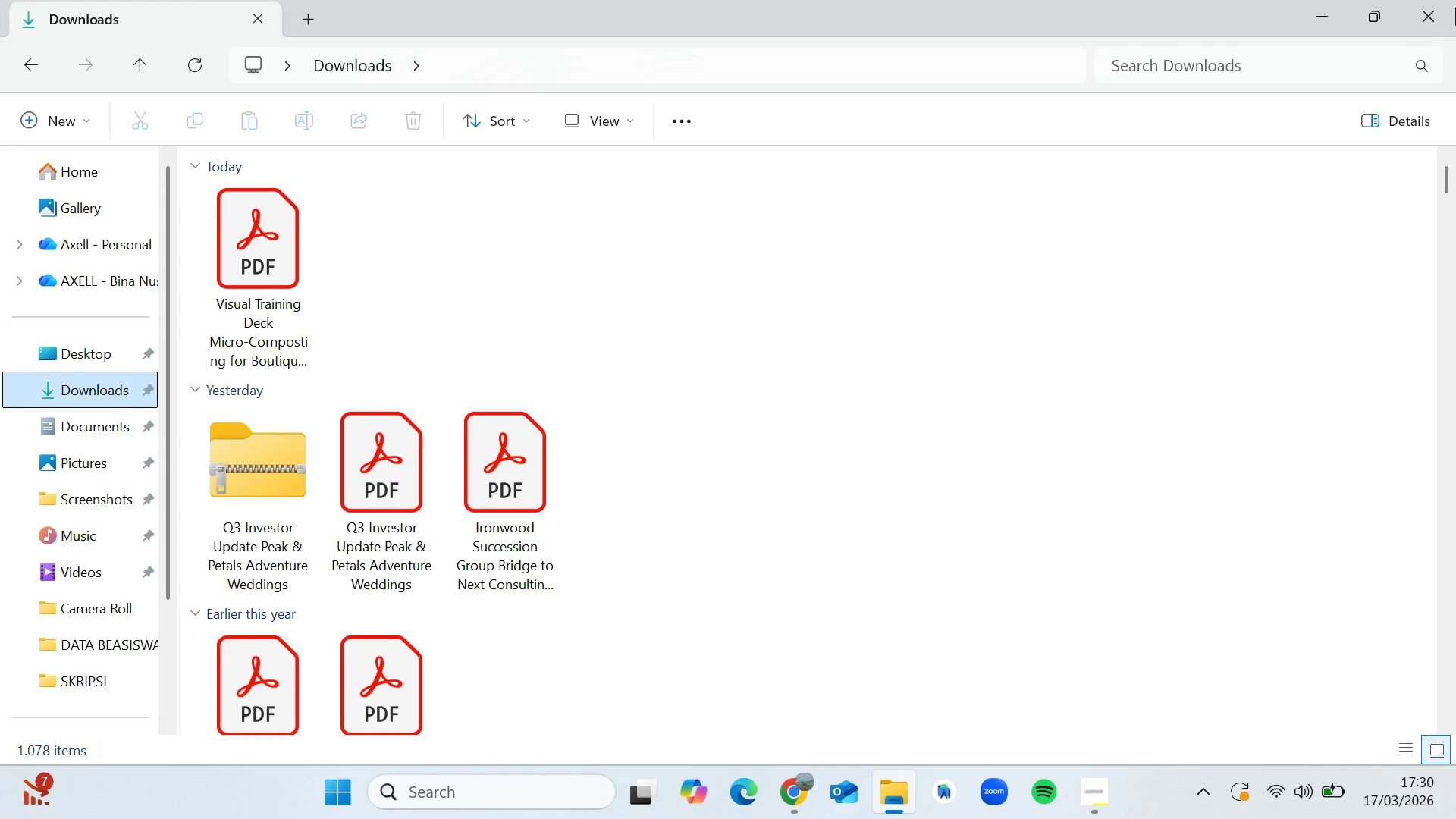 
left_click([1455, 0])
 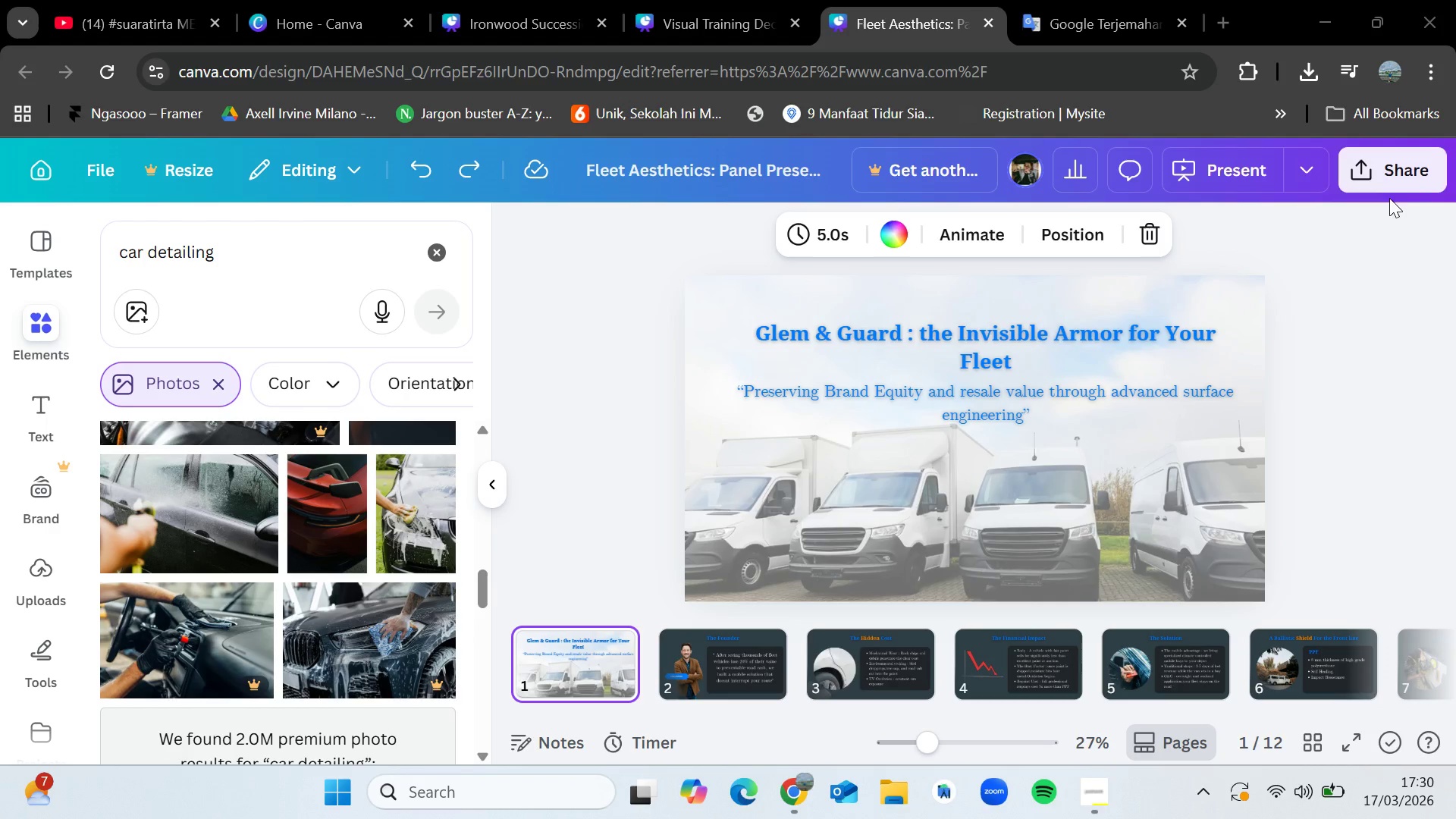 
left_click([1370, 179])
 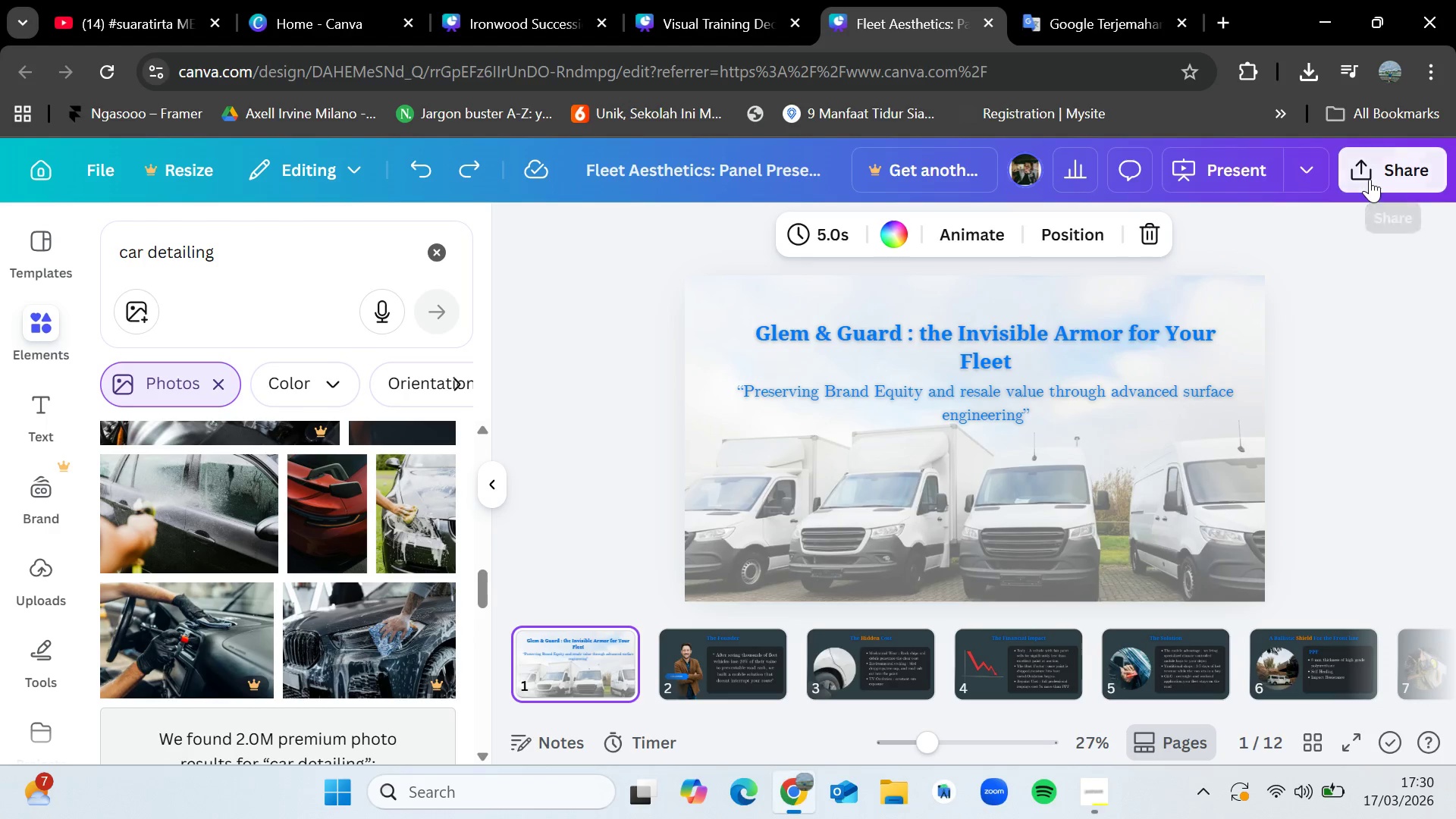 
mouse_move([1367, 180])
 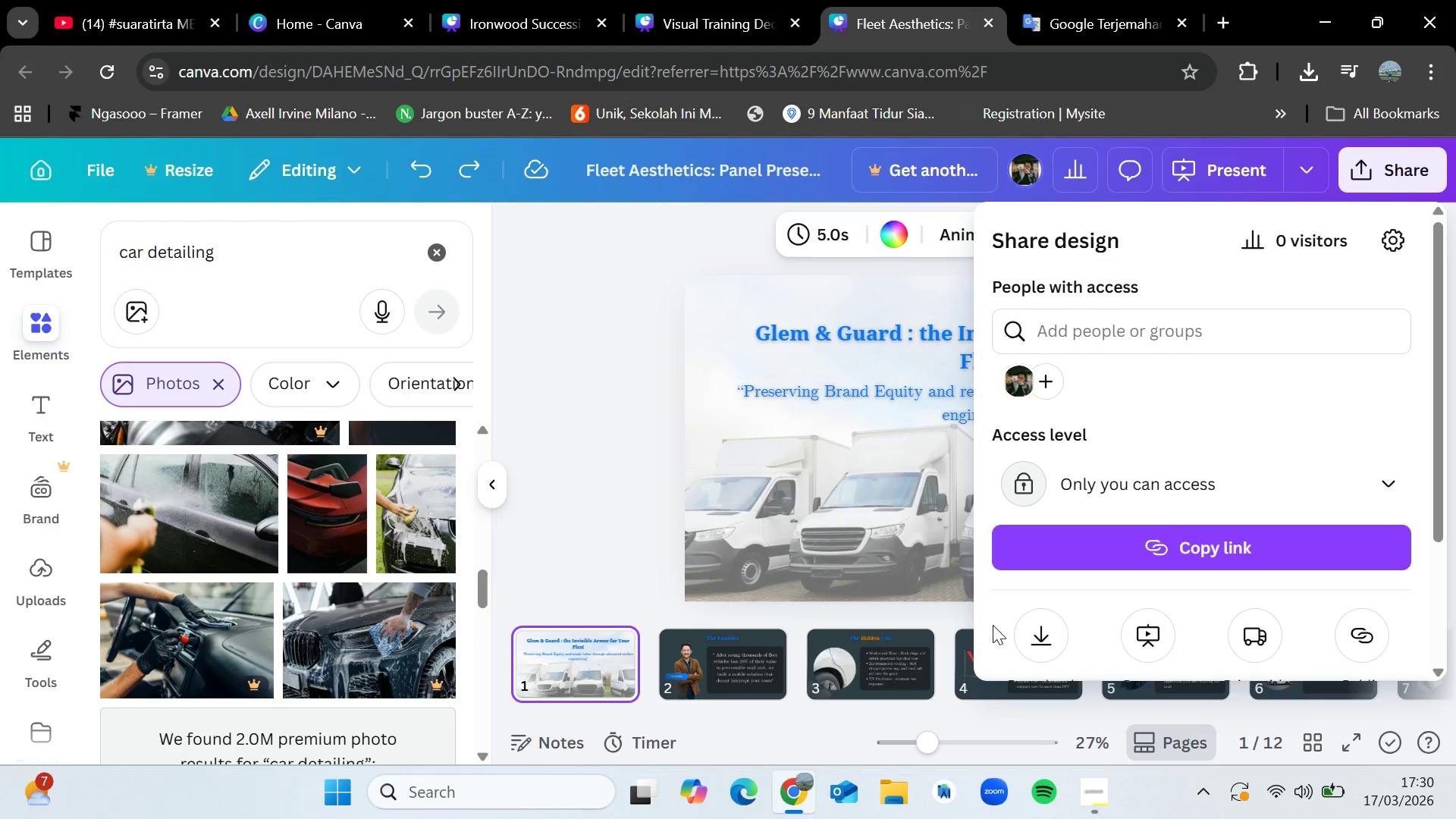 
left_click([1040, 629])
 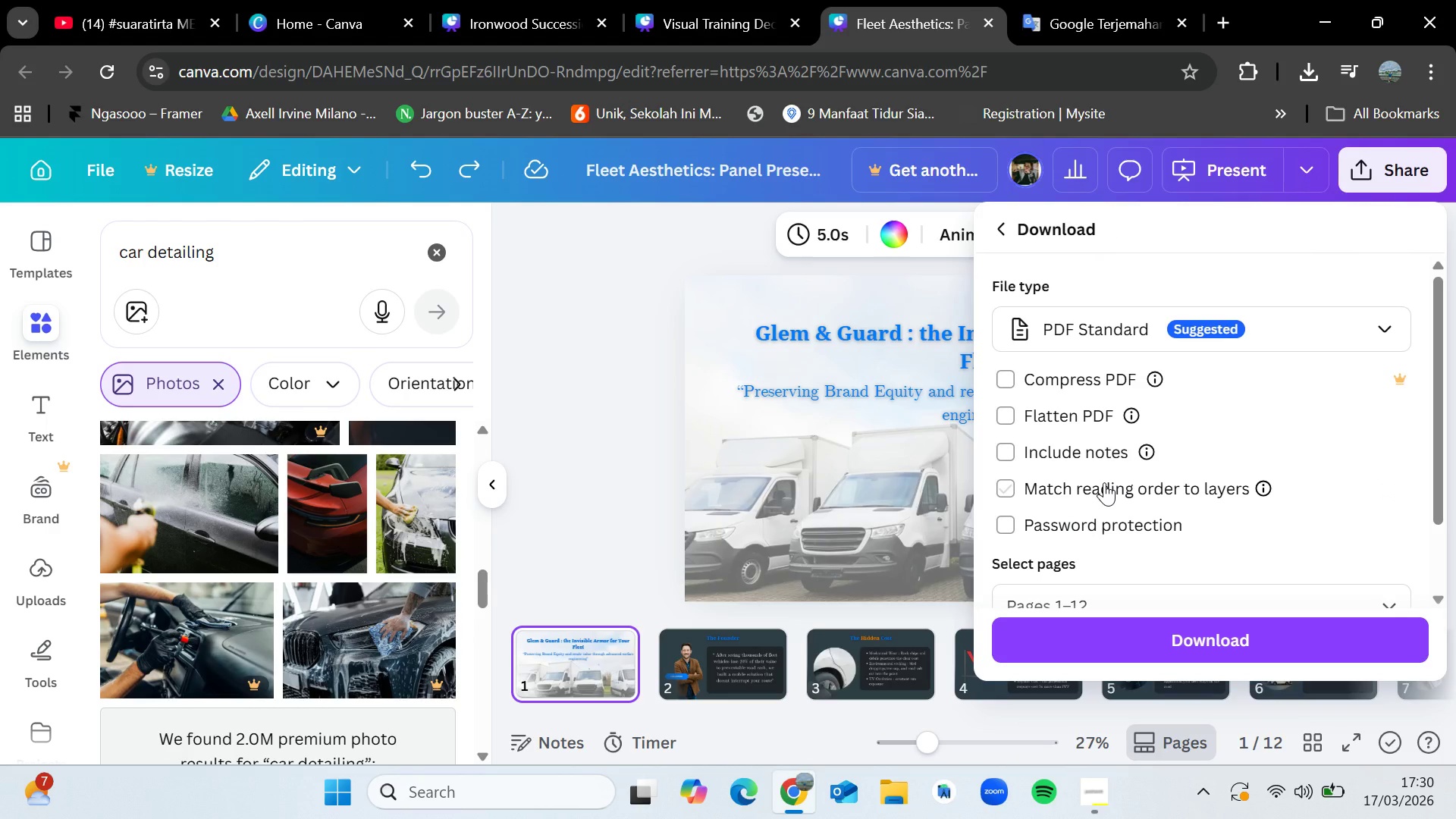 
wait(5.38)
 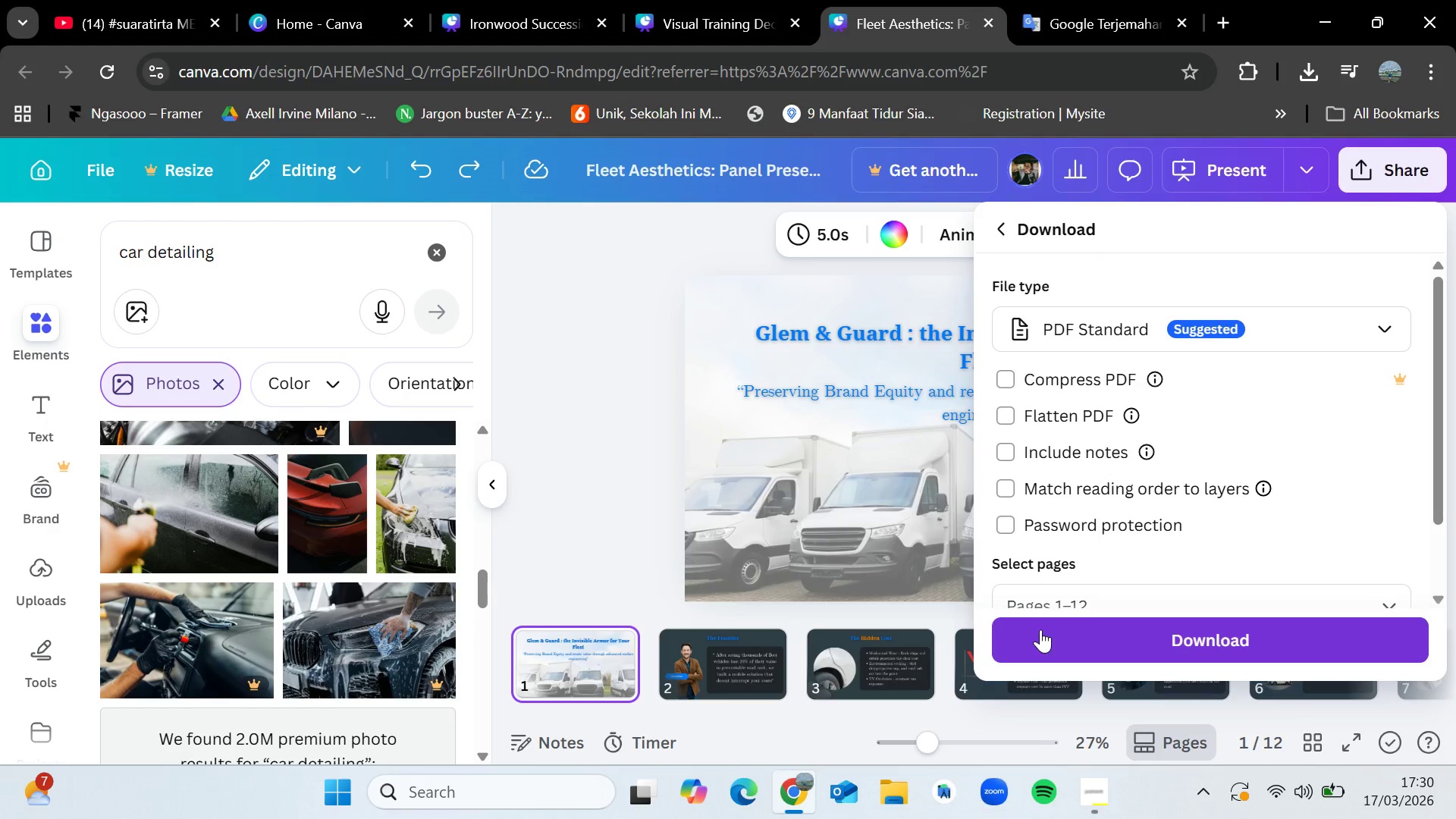 
left_click([1156, 632])
 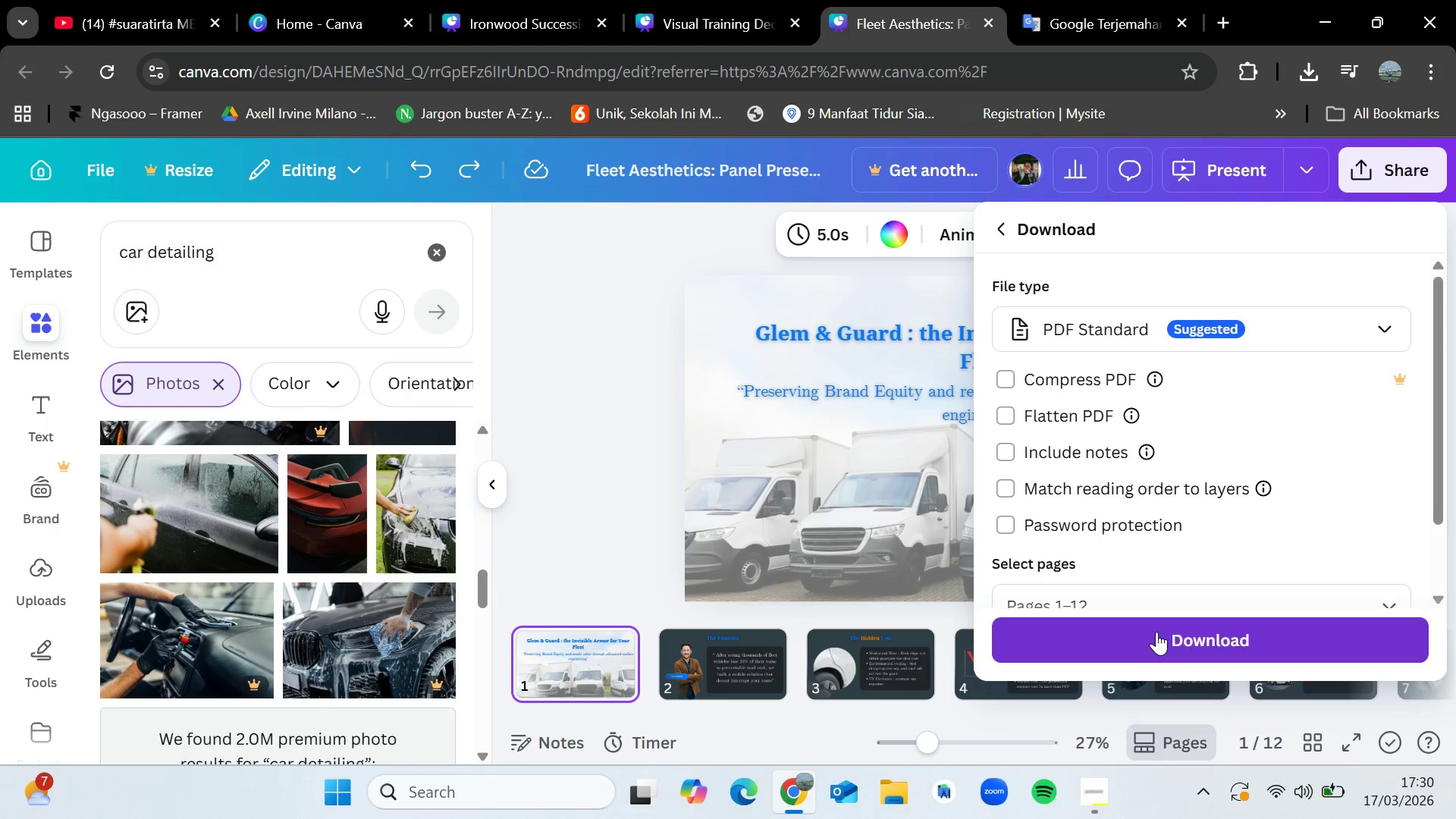 
mouse_move([1138, 632])
 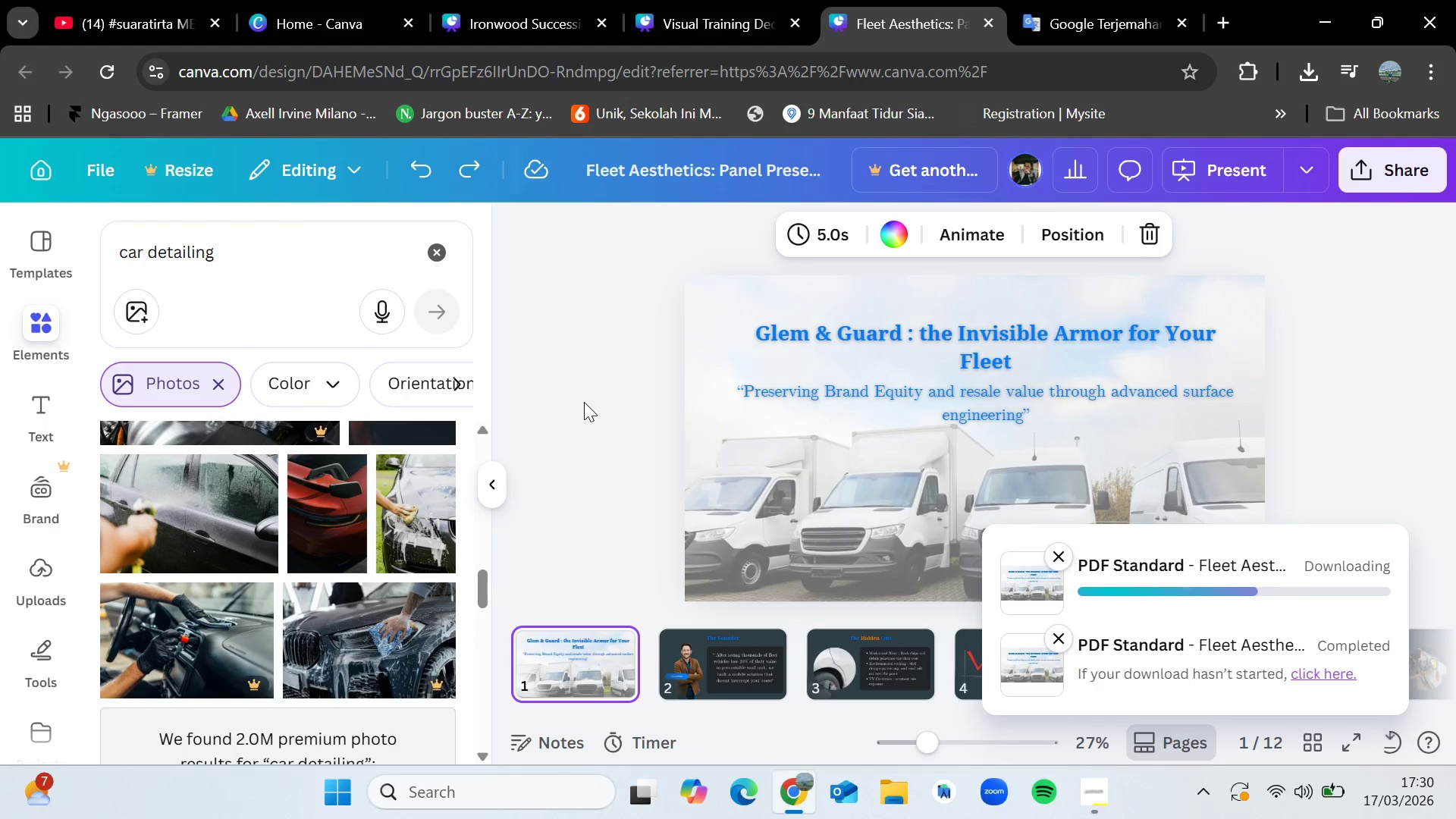 
wait(9.03)
 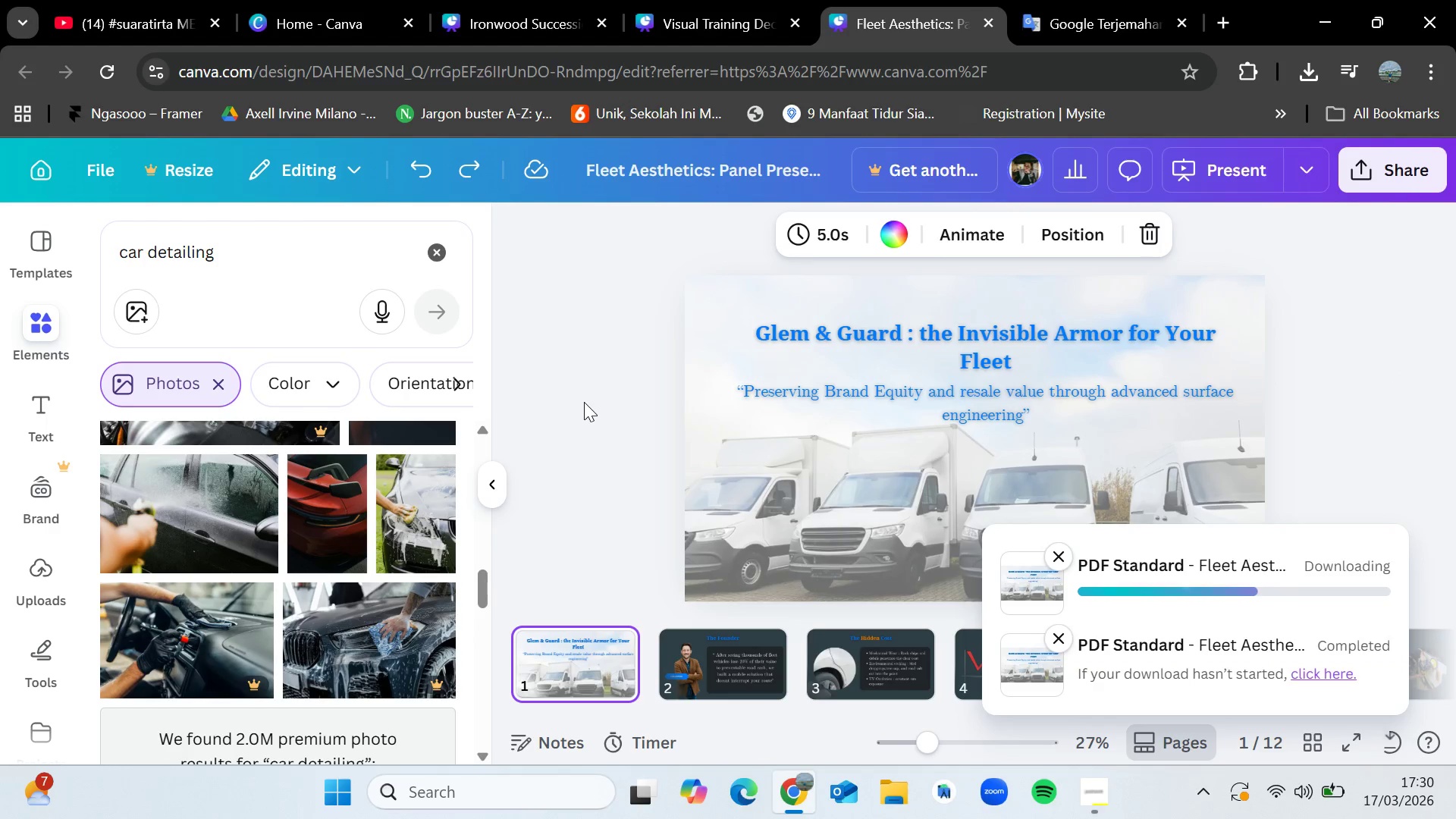 
left_click([584, 402])
 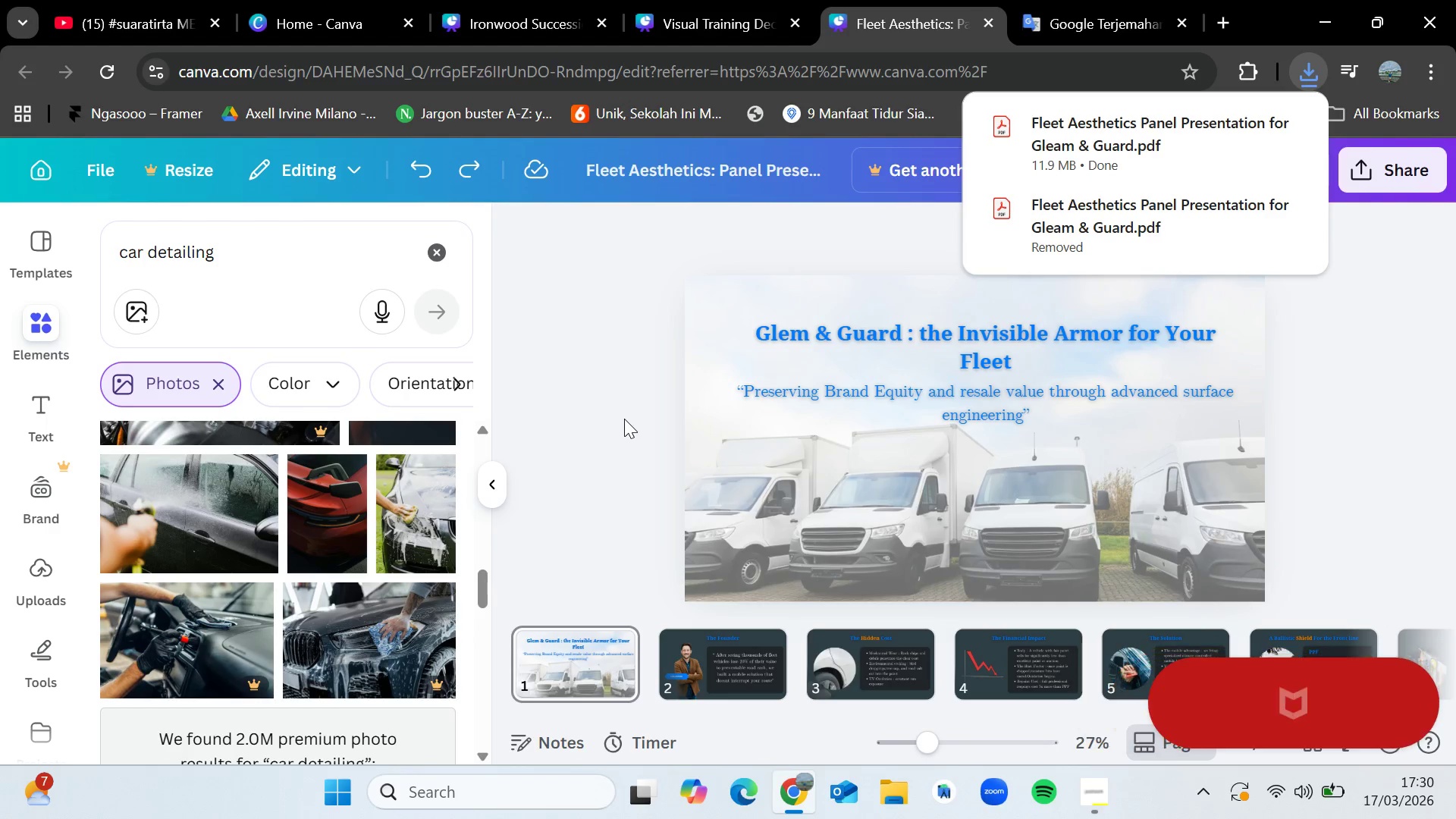 
wait(11.39)
 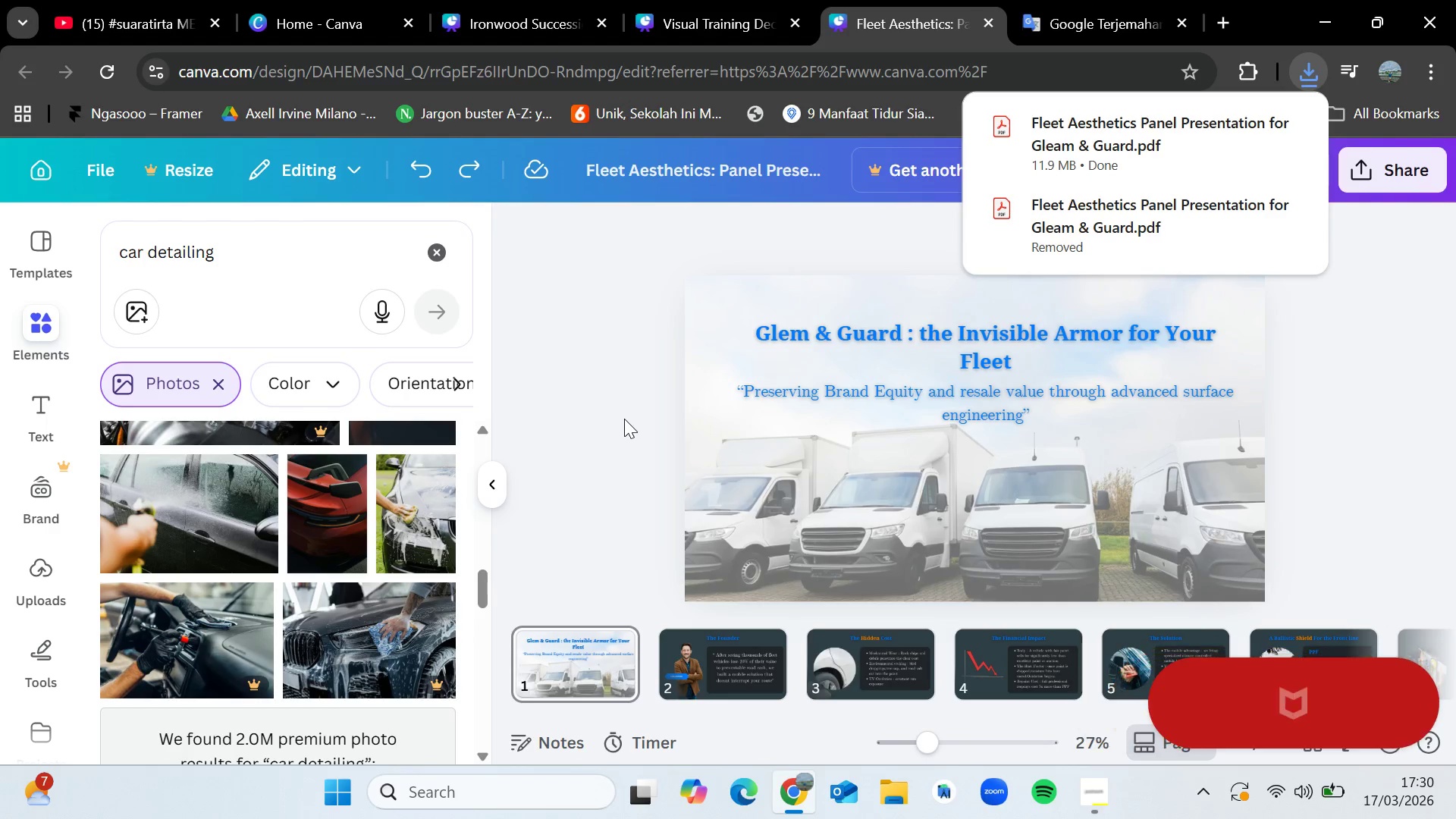 
left_click([1356, 750])
 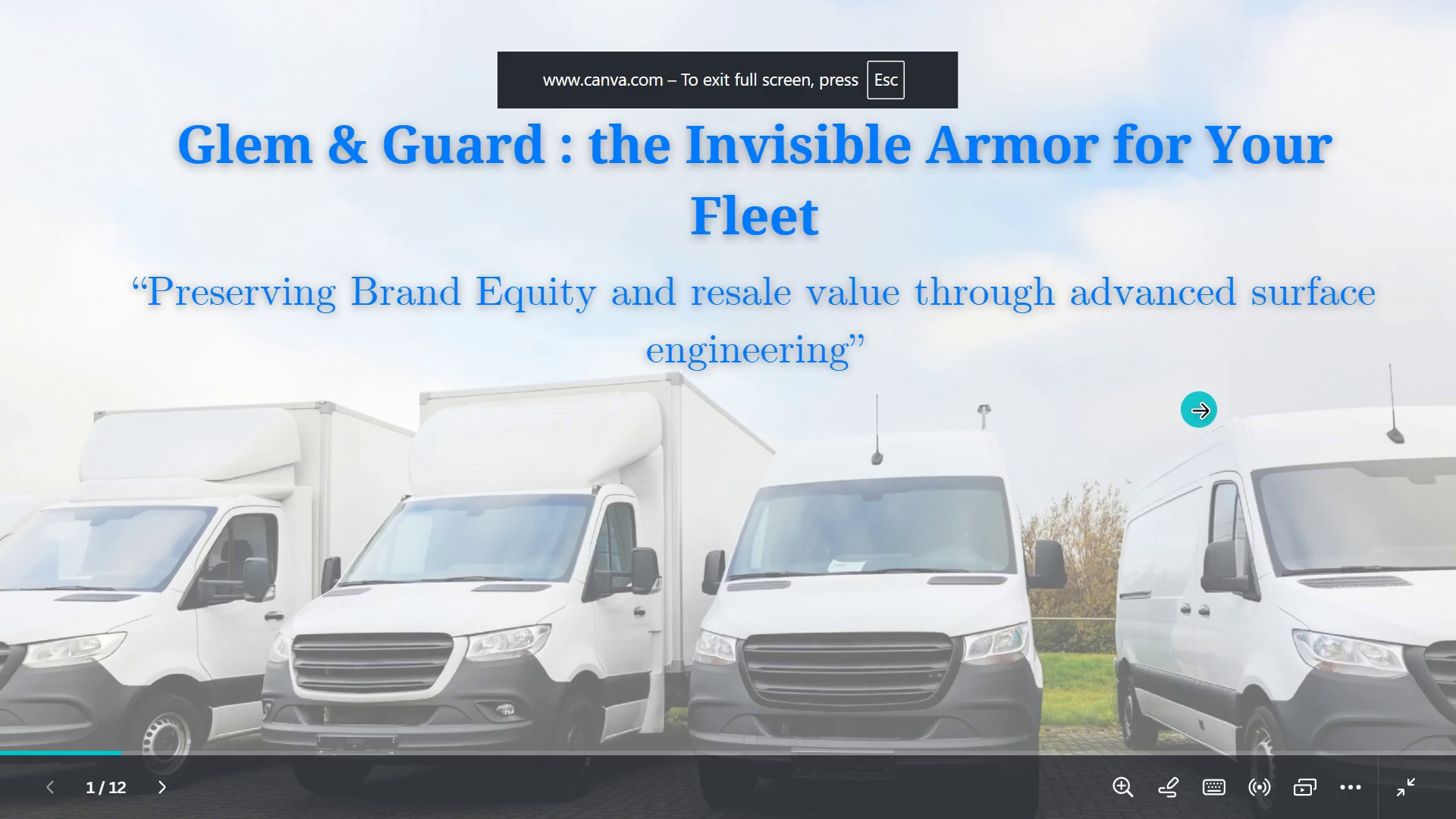 
left_click([1200, 410])
 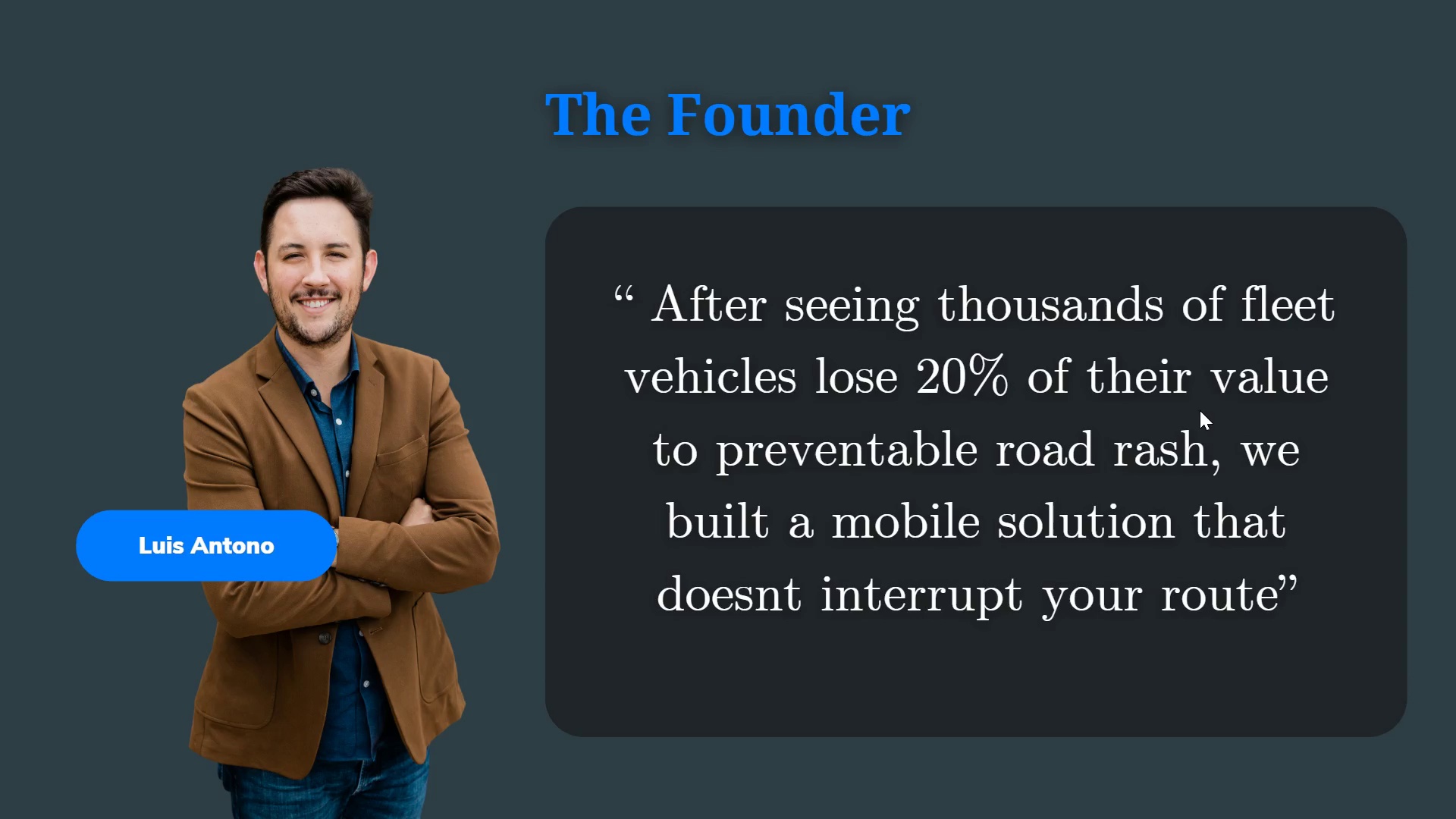 
wait(5.62)
 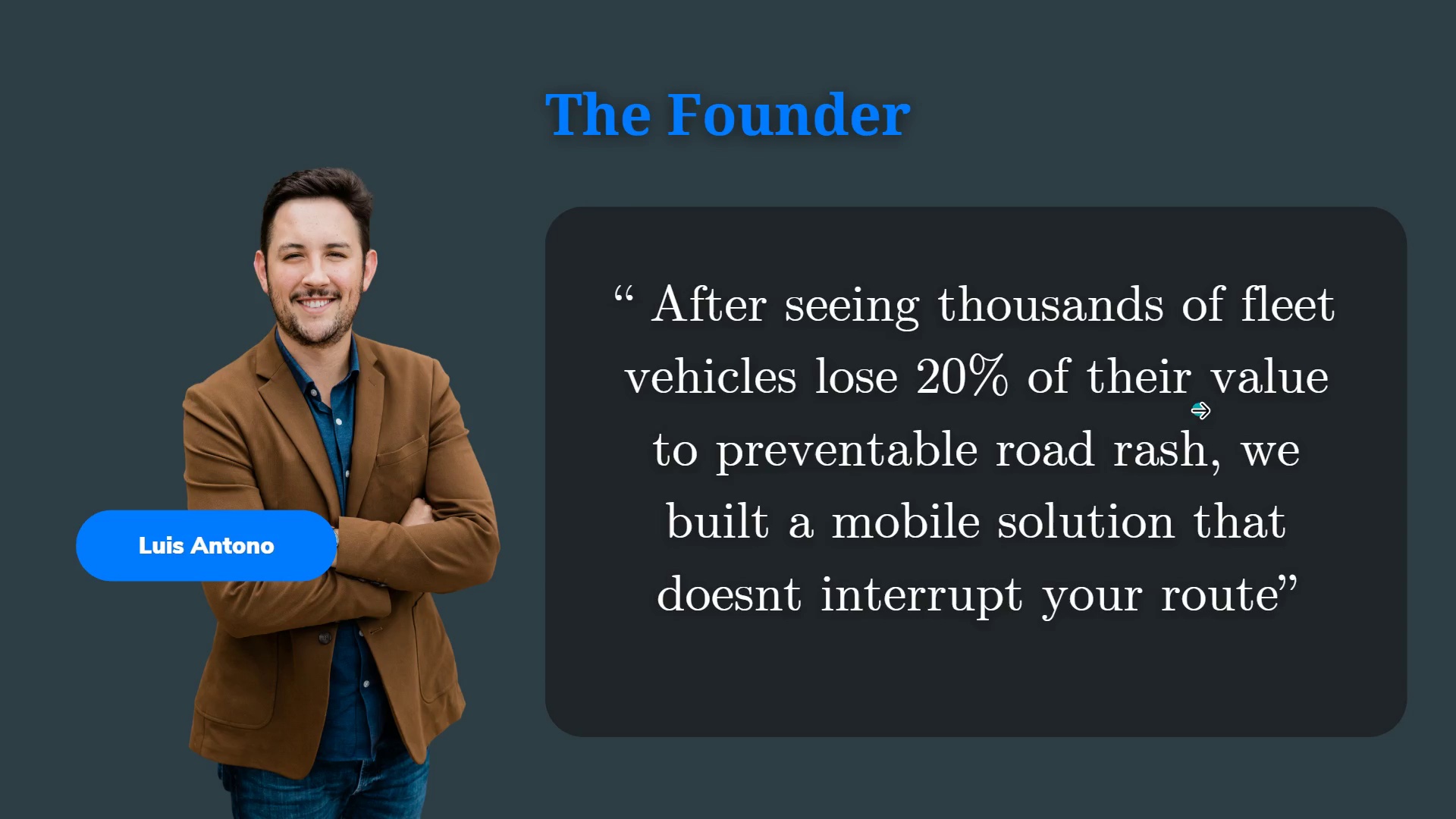 
left_click([1200, 410])
 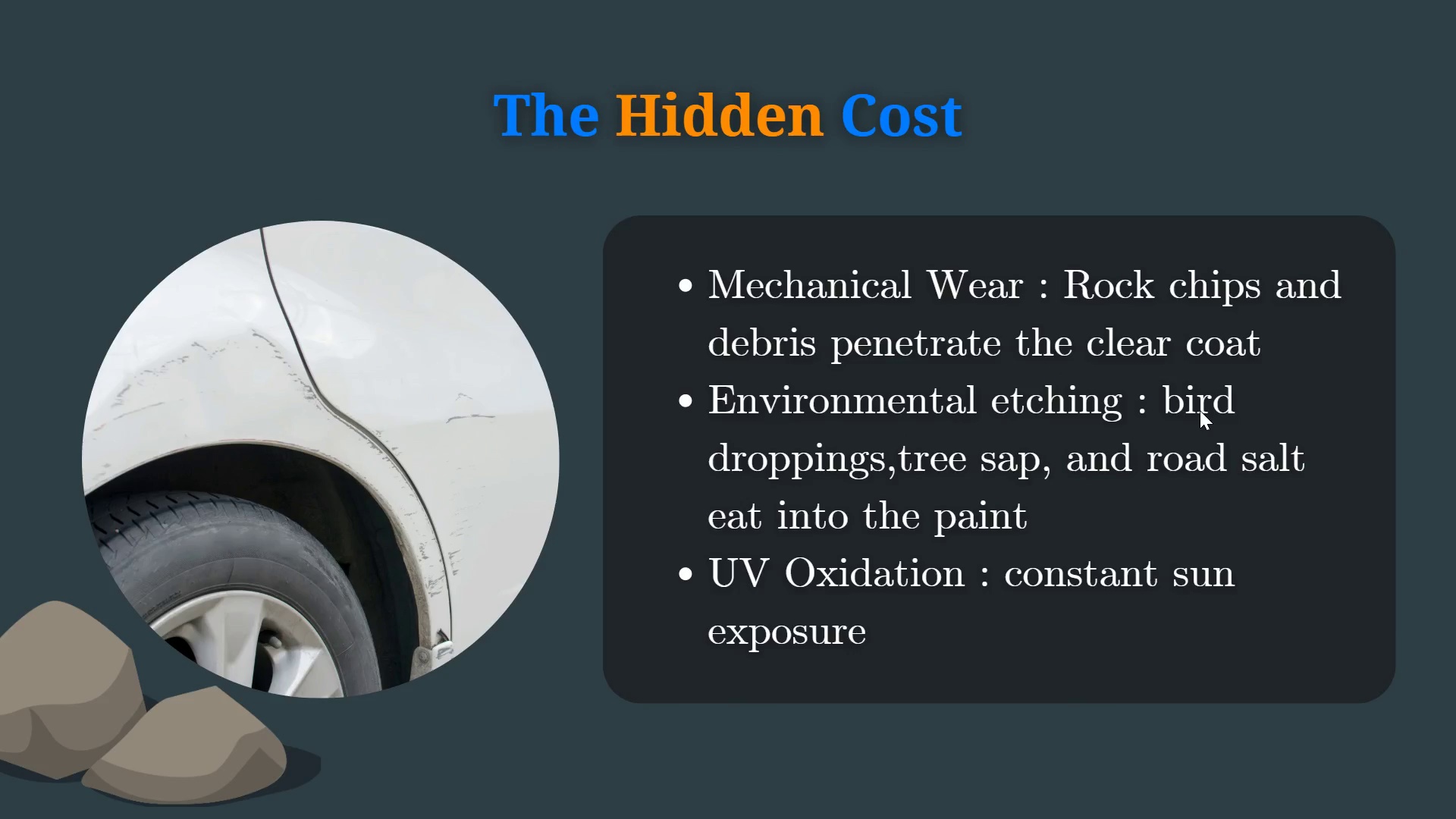 
left_click([1200, 410])
 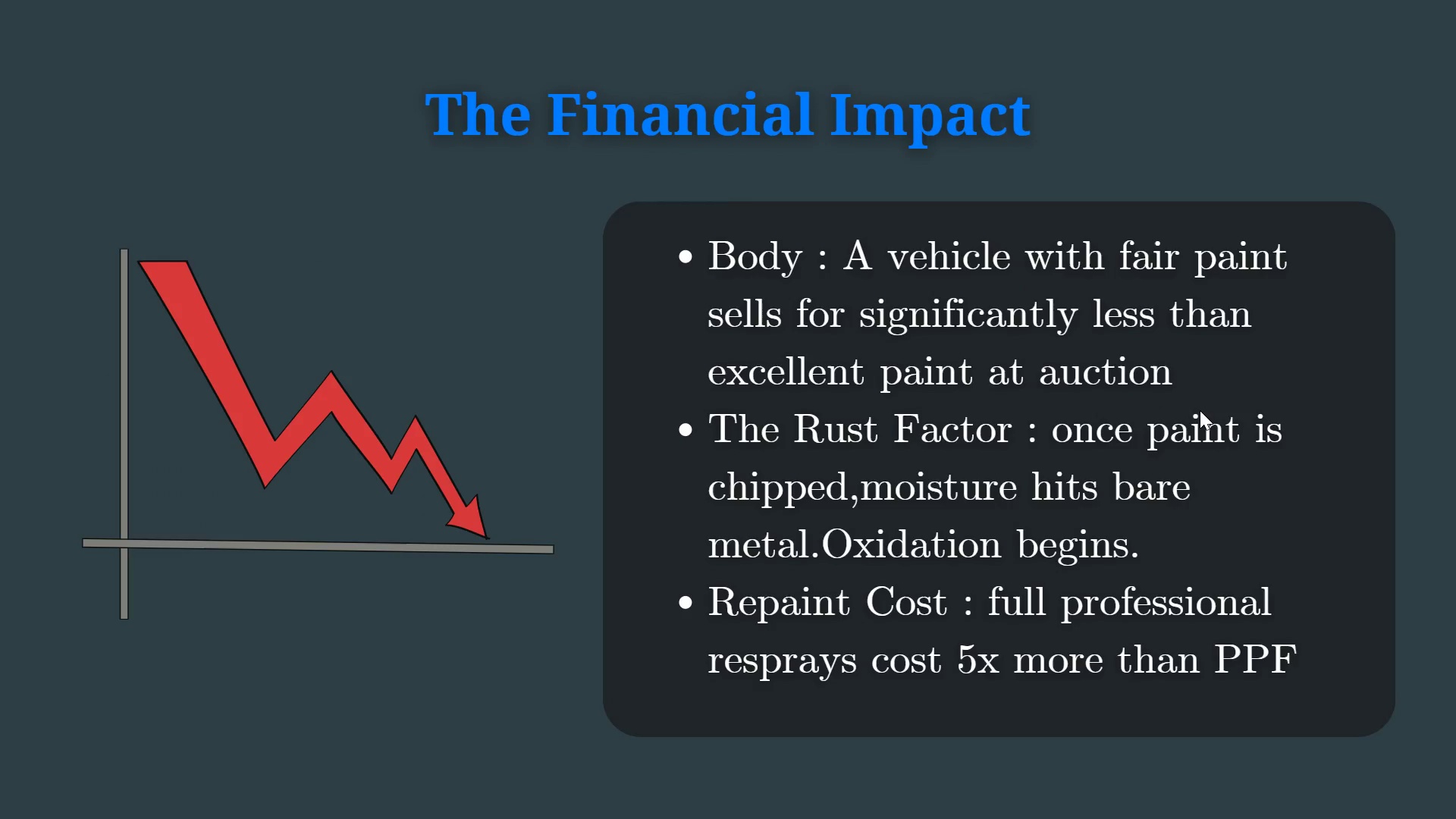 
wait(8.08)
 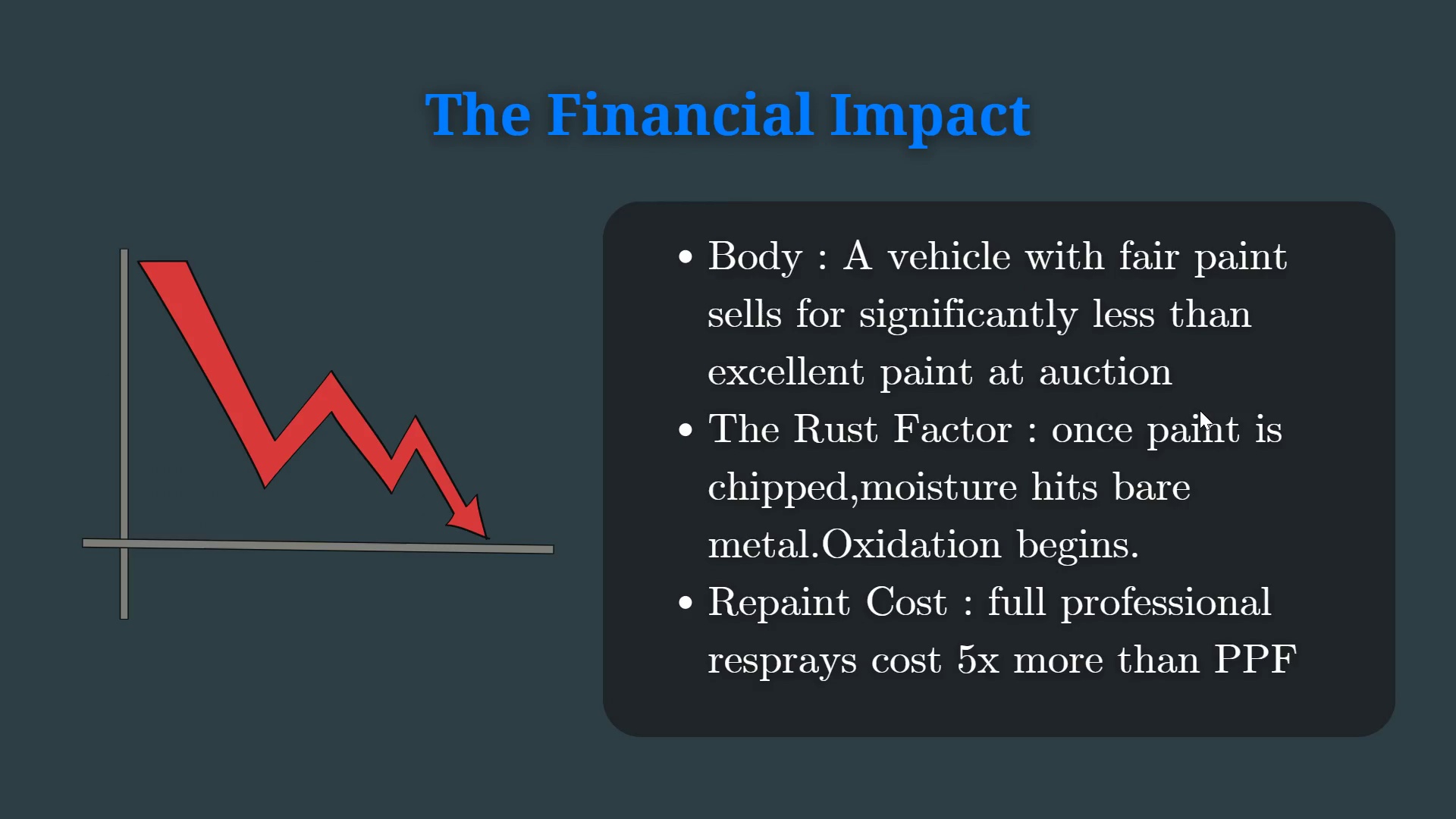 
left_click([1200, 410])
 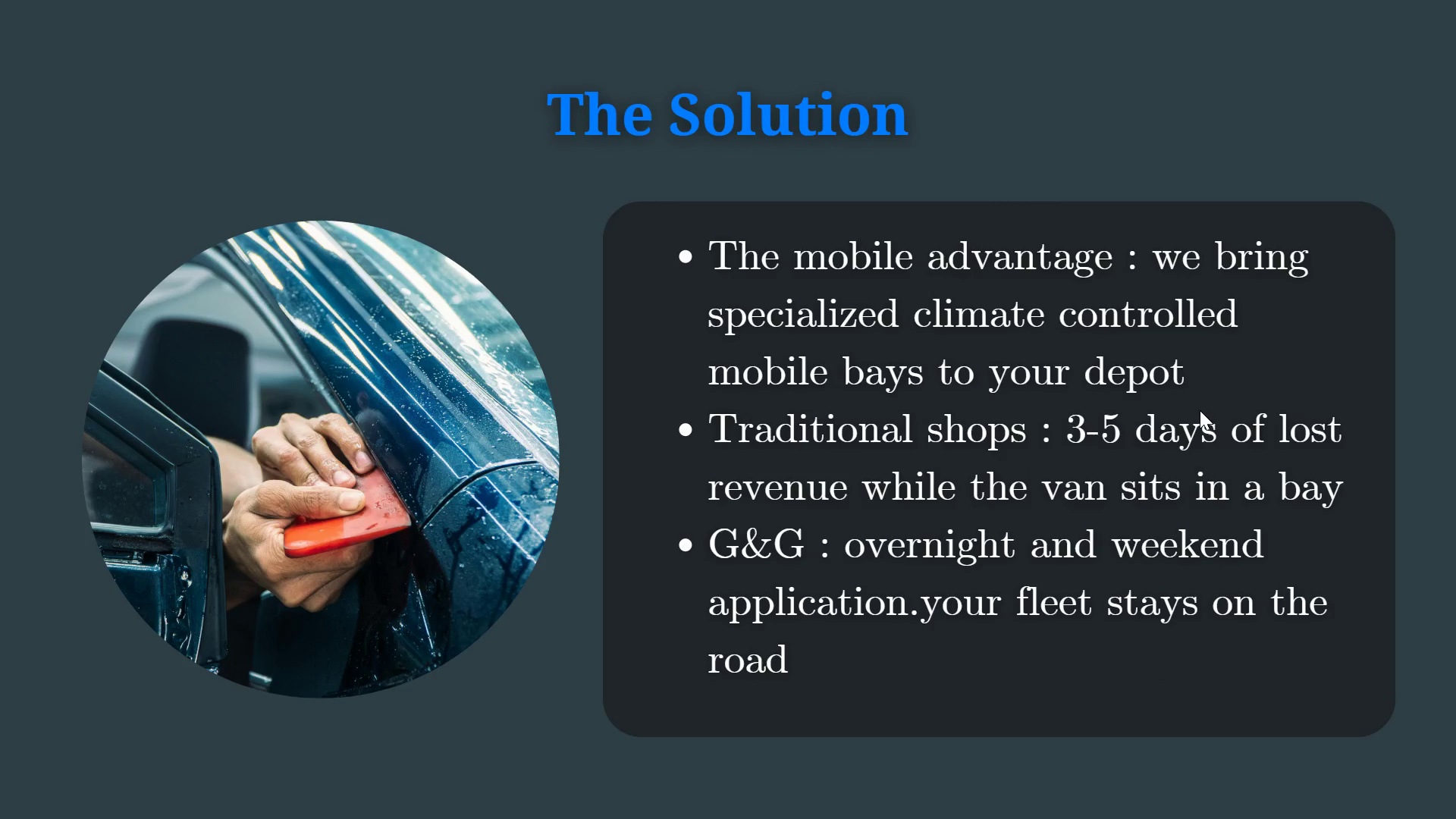 
left_click([1200, 410])
 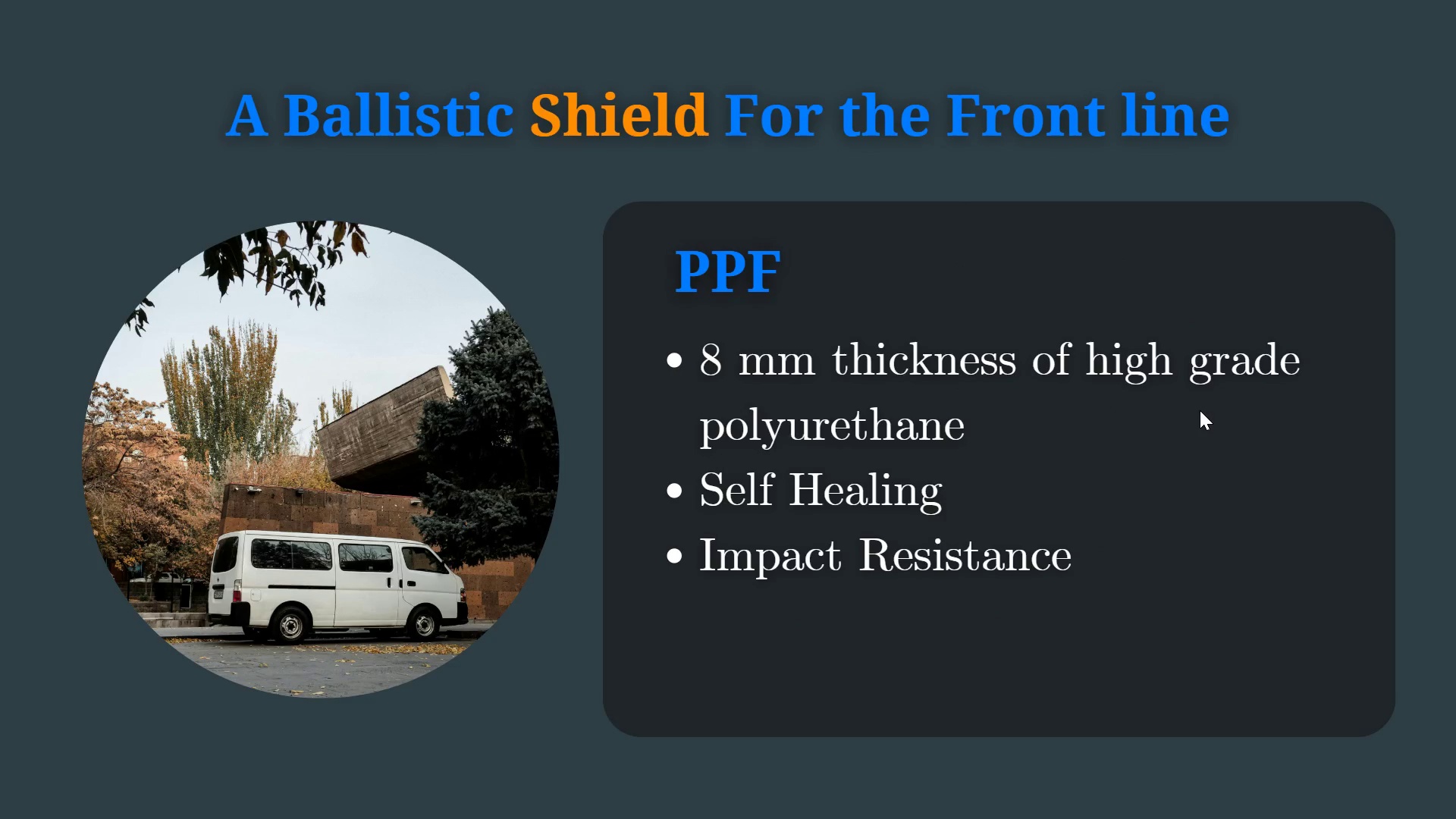 
wait(5.89)
 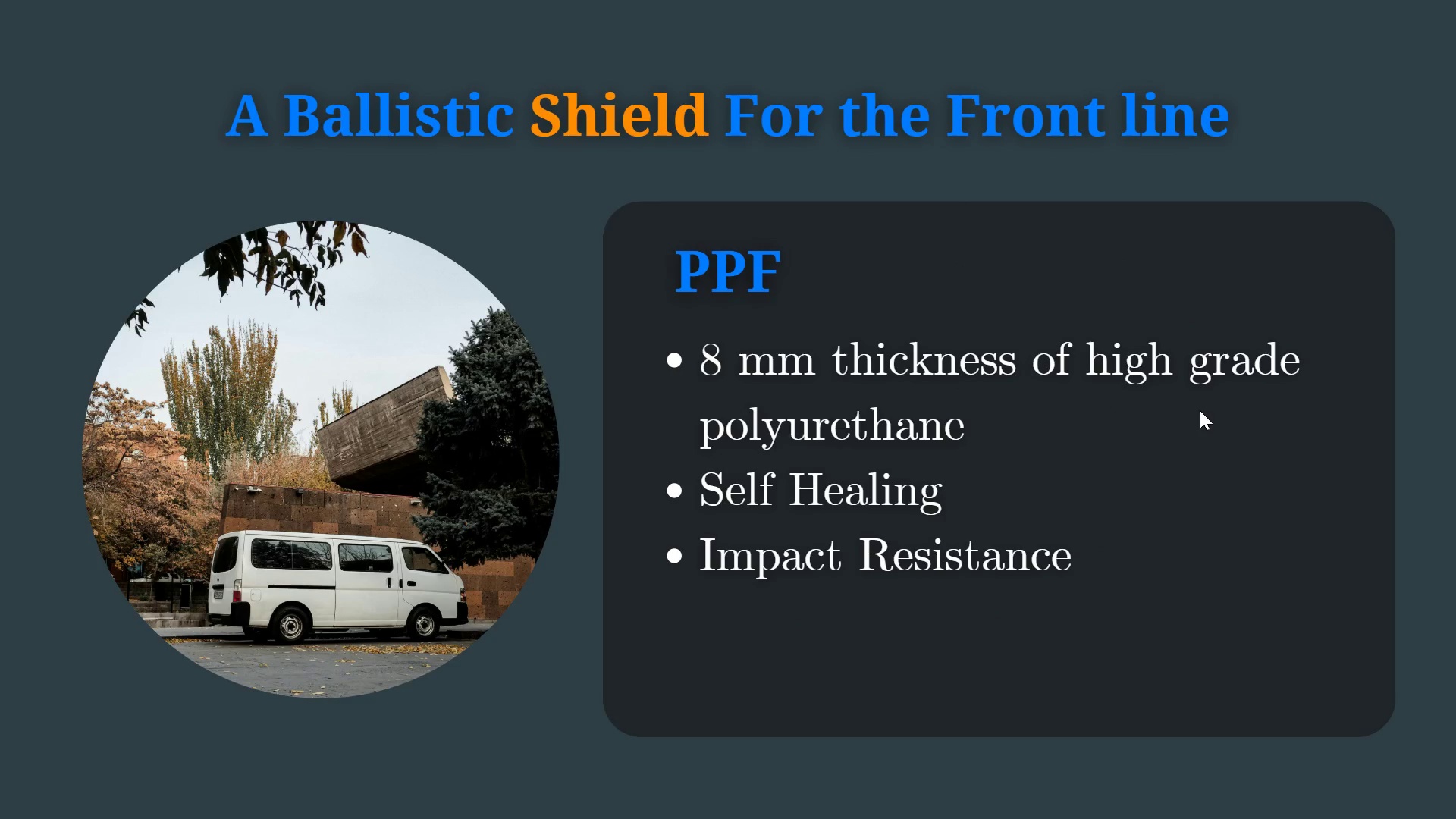 
left_click([1200, 410])
 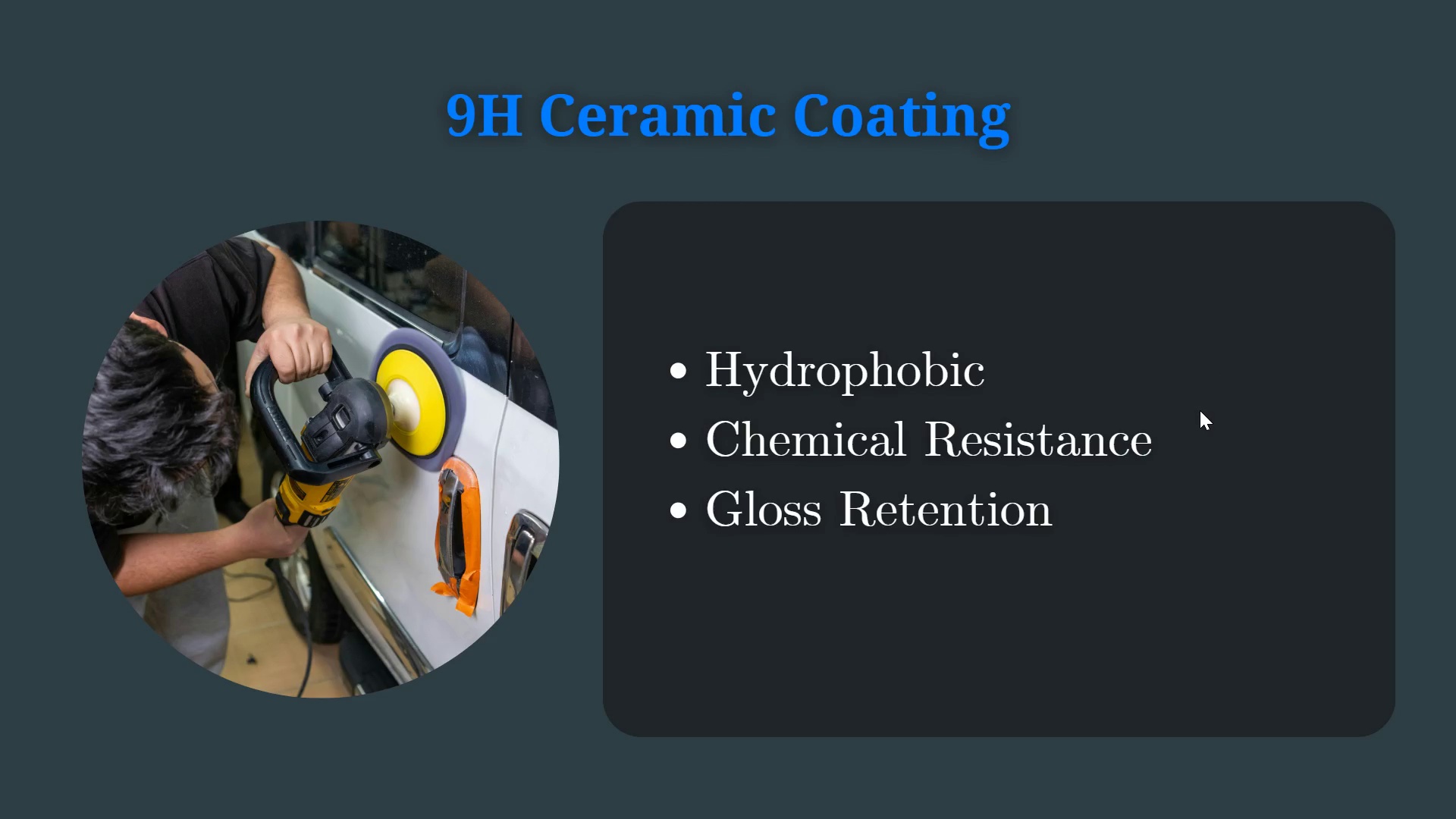 
left_click([1200, 410])
 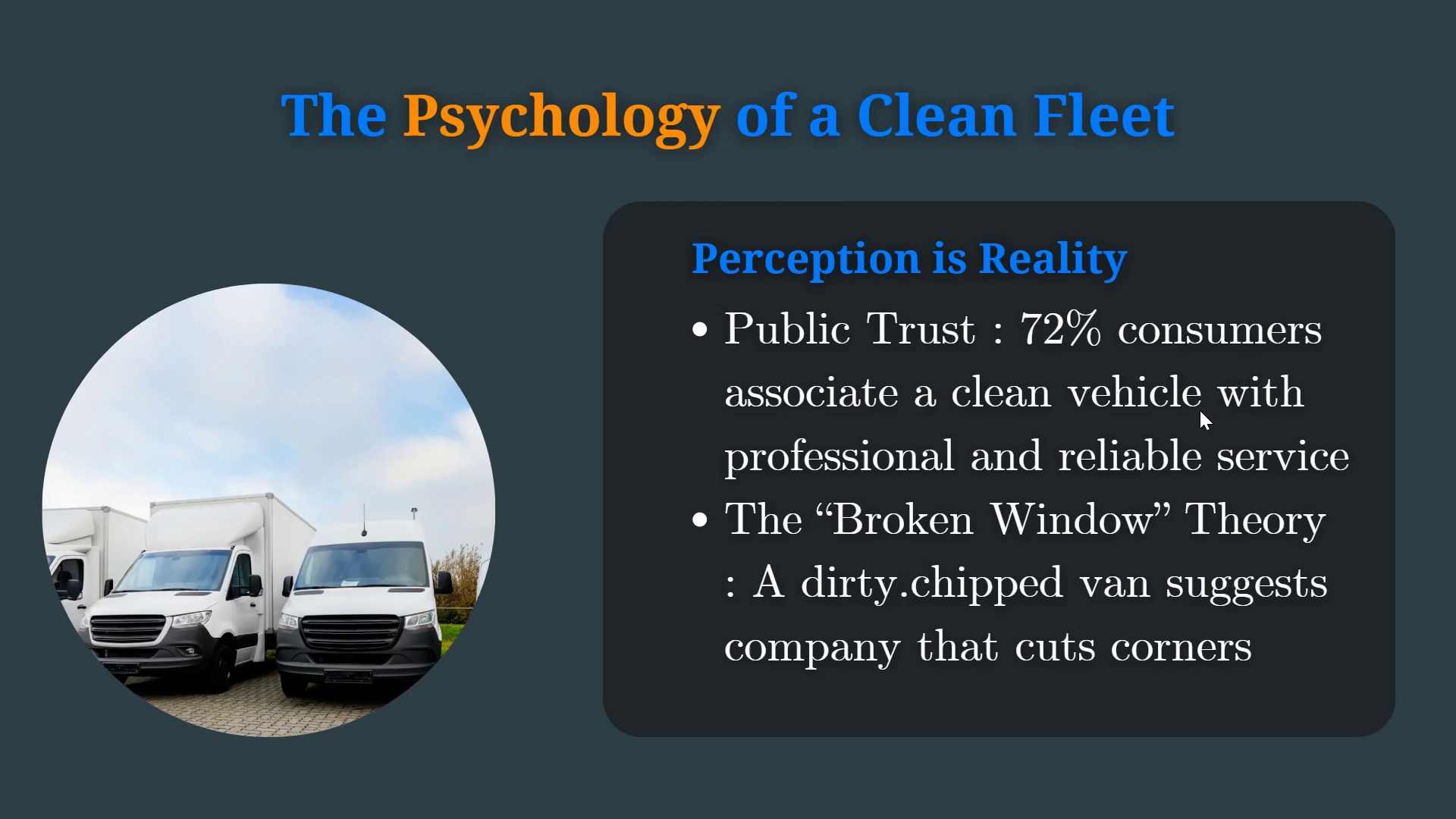 
left_click([1200, 410])
 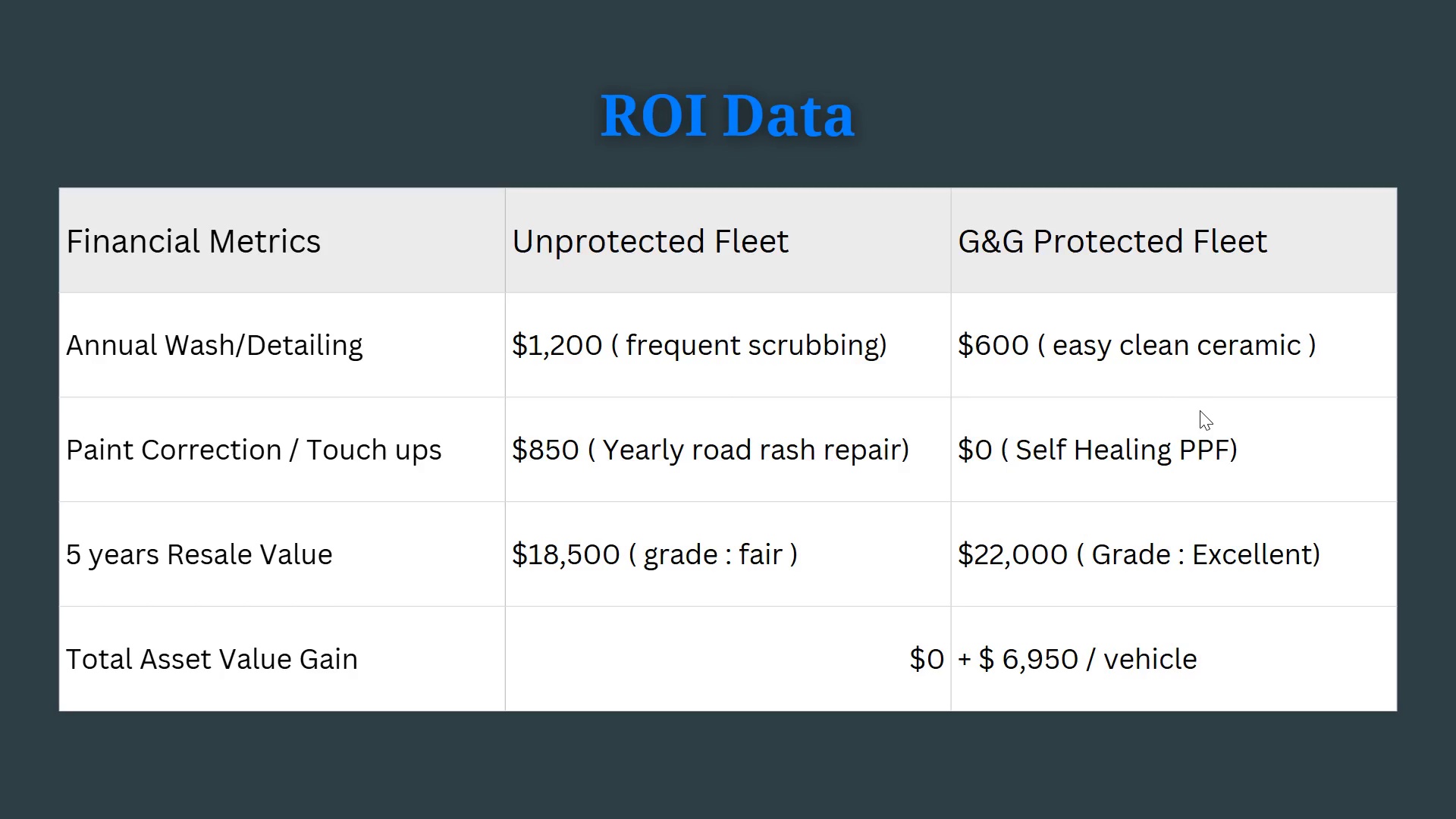 
left_click([1200, 410])
 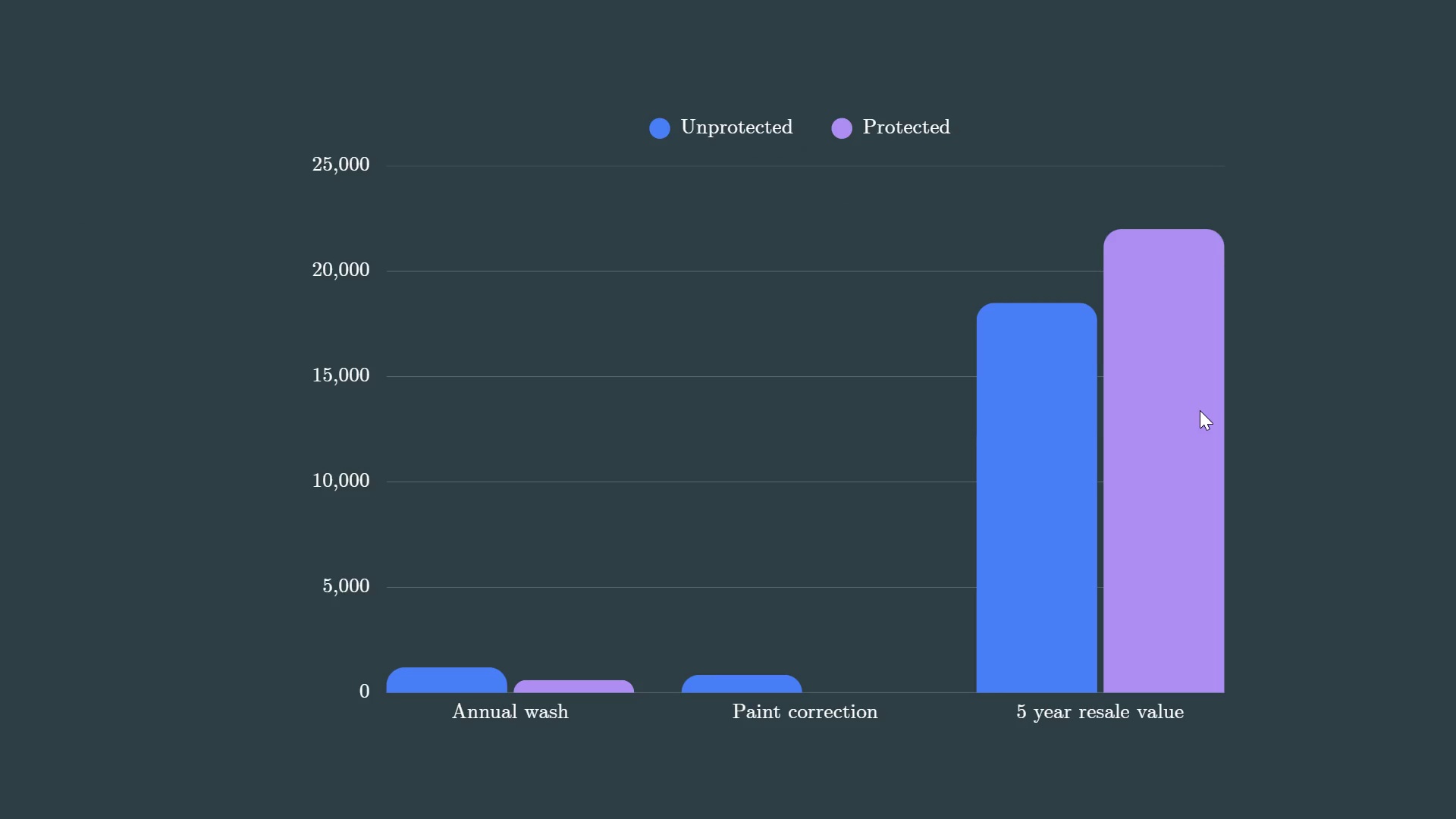 
left_click([1200, 410])
 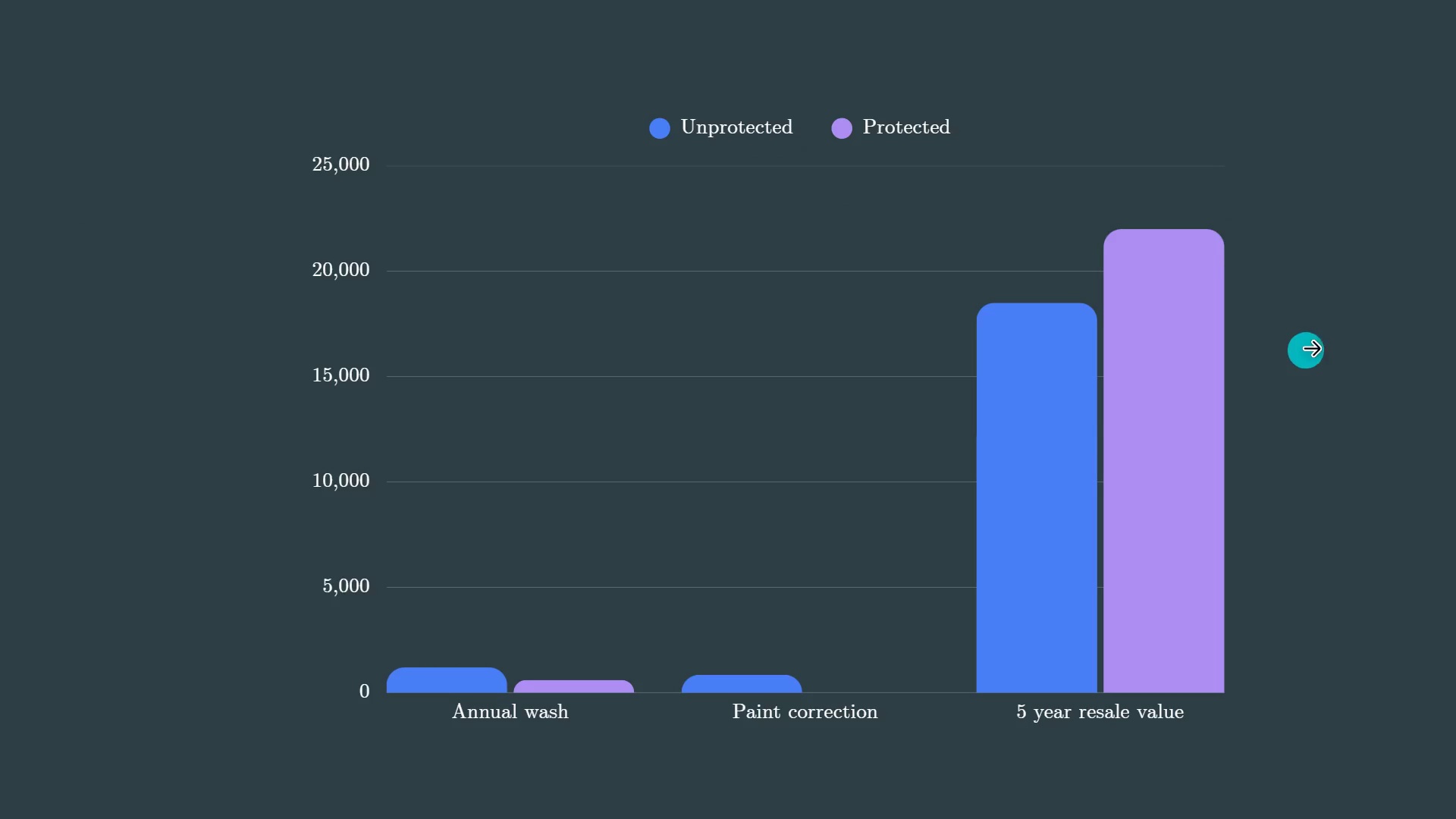 
left_click([1313, 346])
 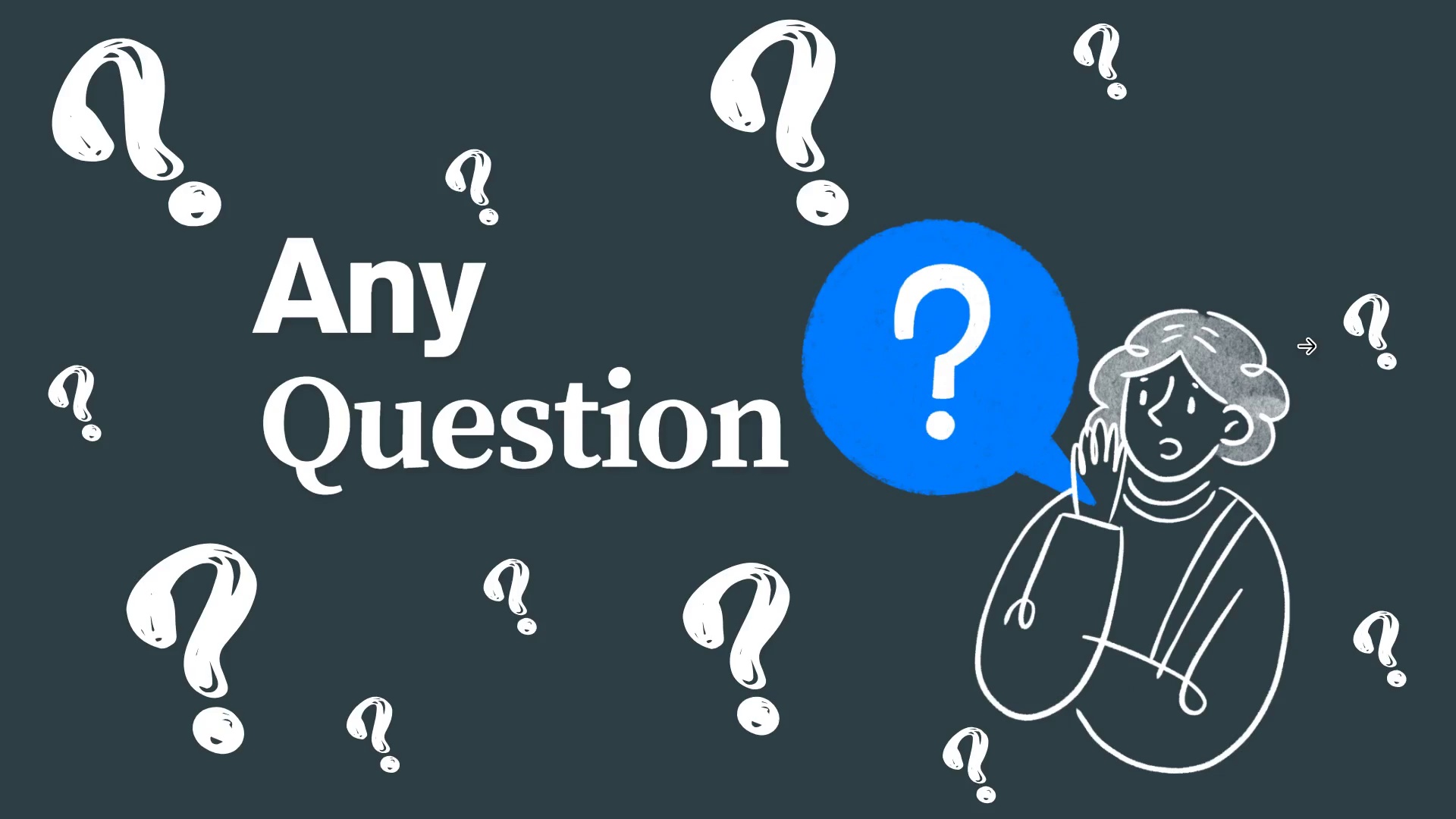 
left_click([1306, 346])
 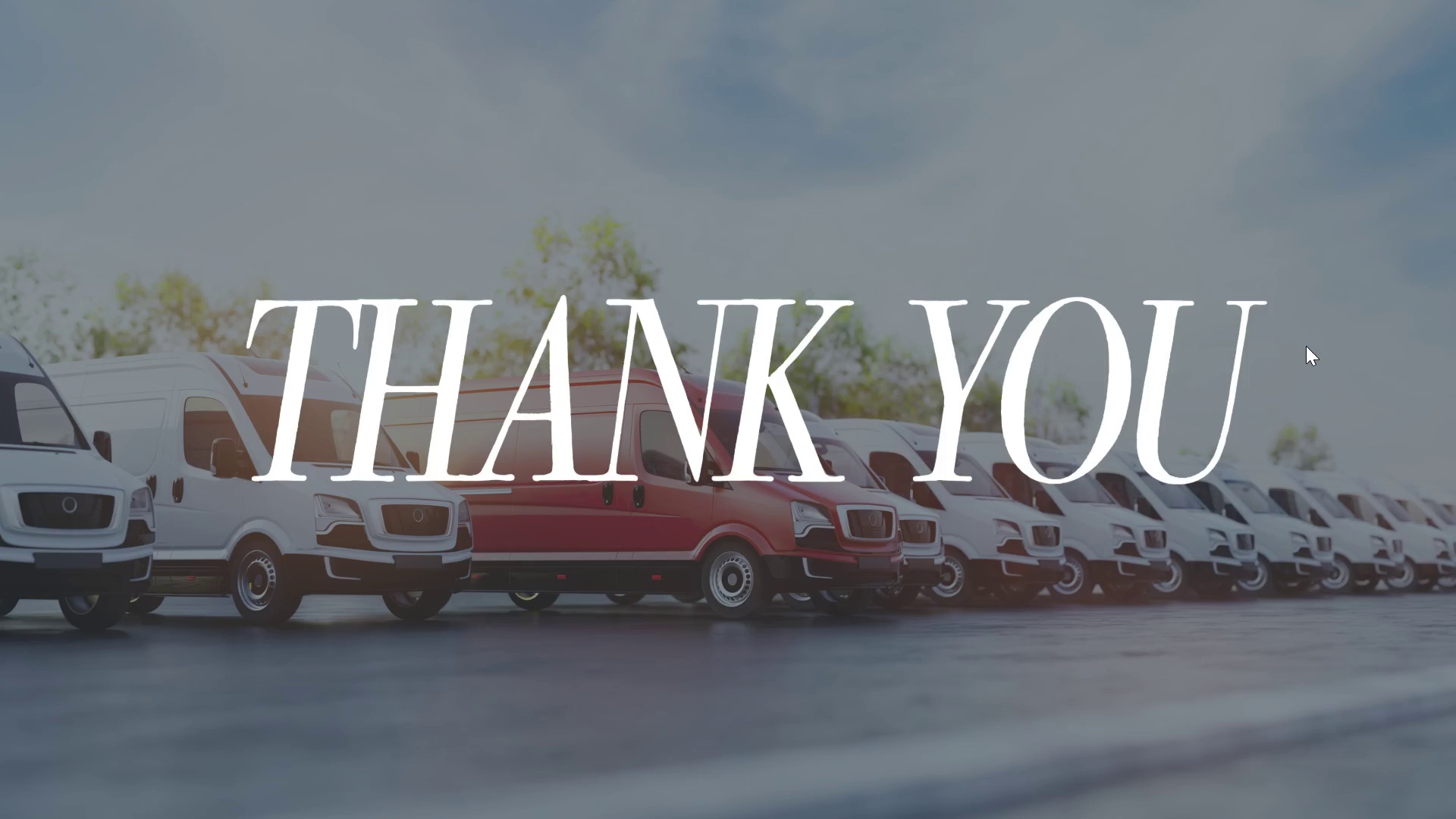 
left_click([1306, 346])
 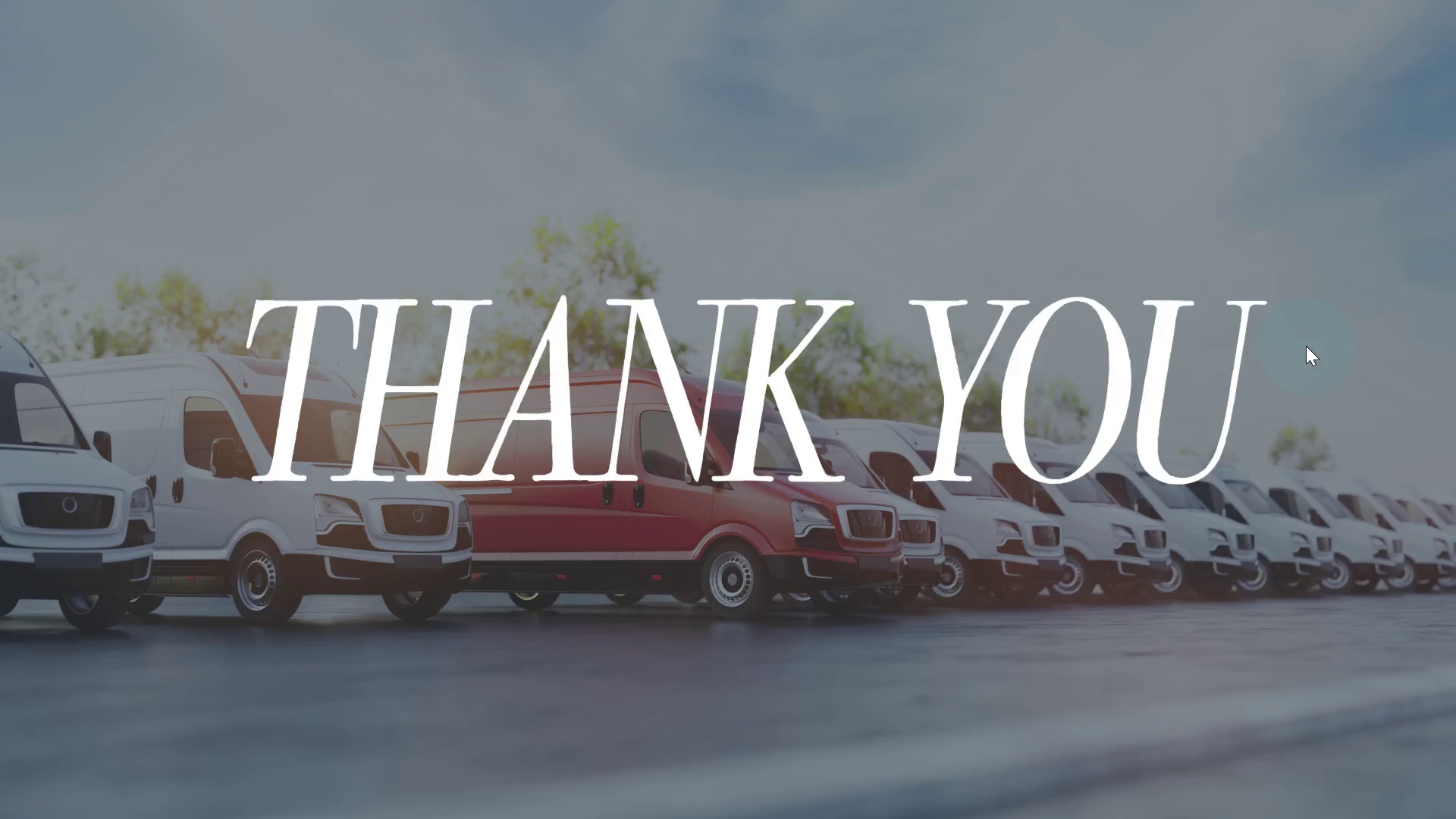 
key(Escape)
 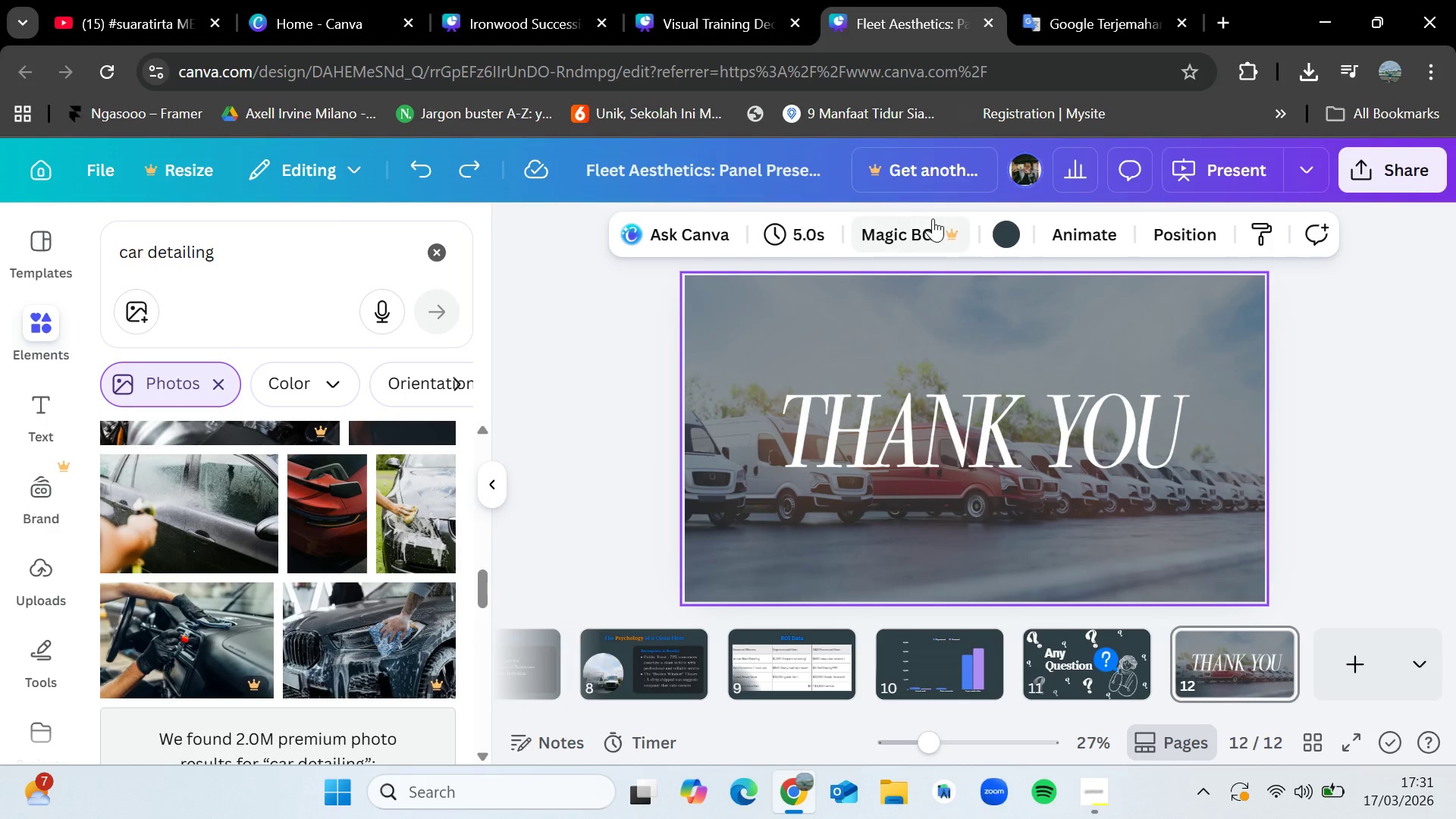 
wait(23.8)
 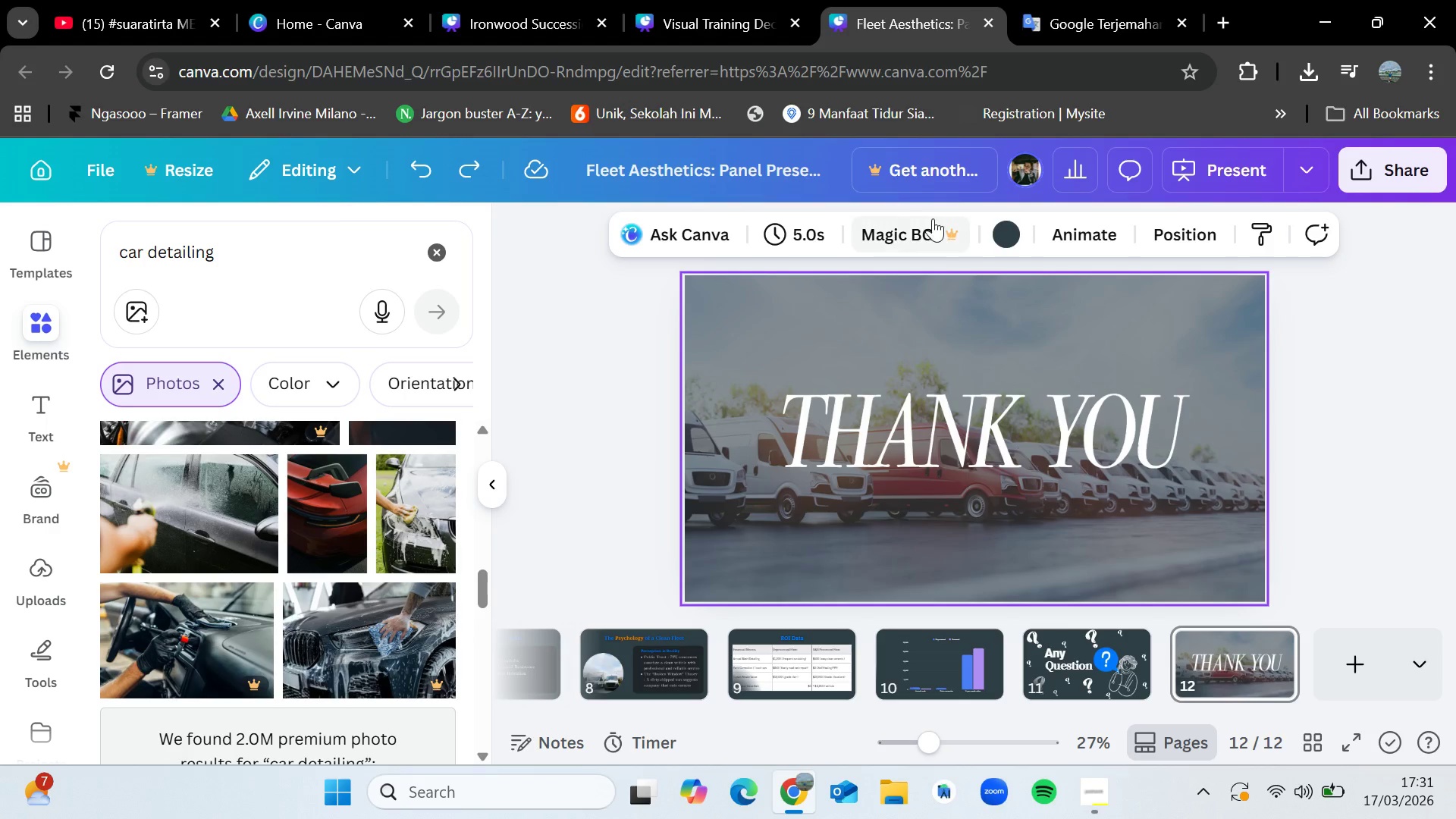 
left_click_drag(start_coordinate=[1063, 713], to_coordinate=[694, 692])
 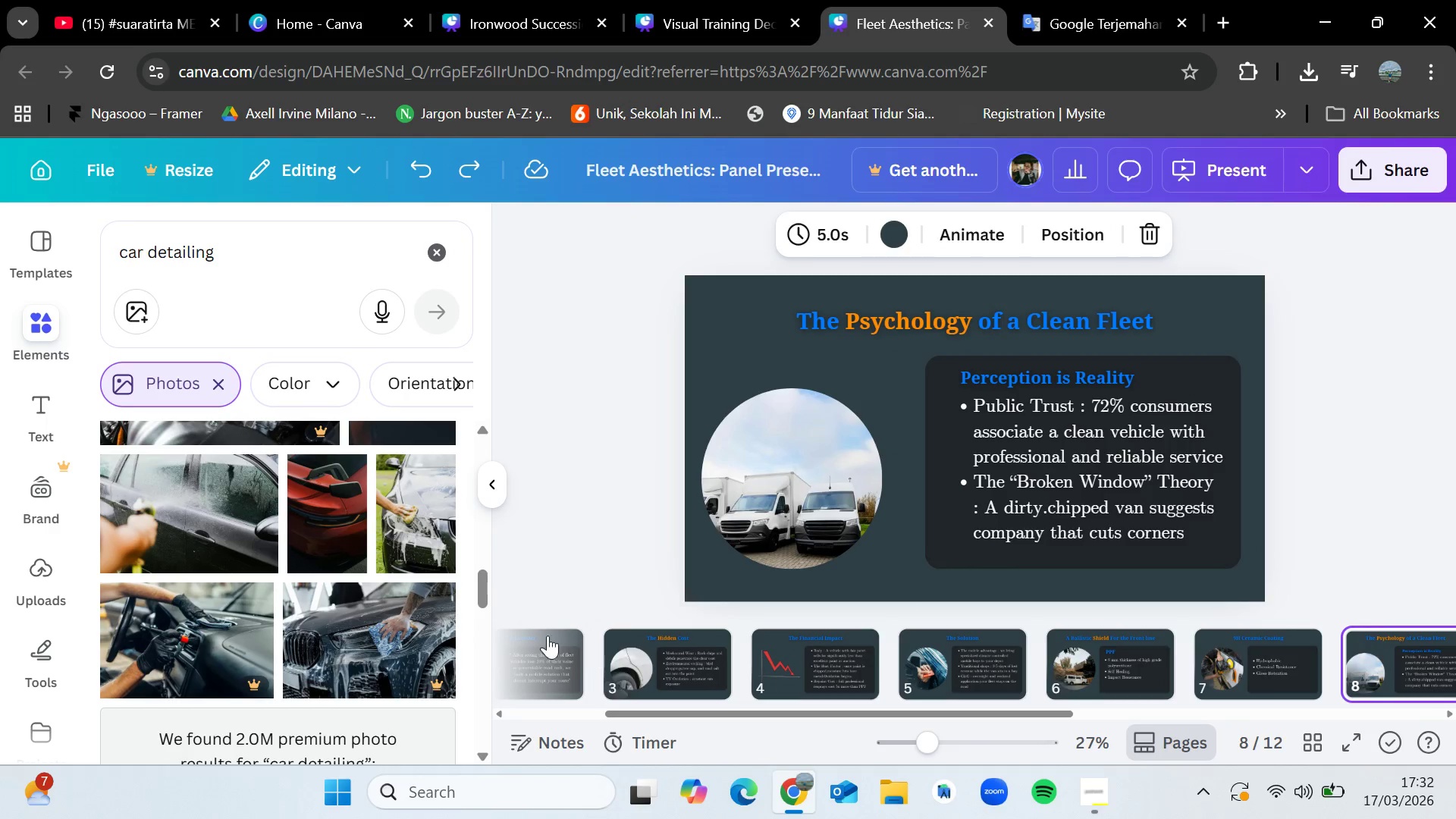 
left_click([546, 635])
 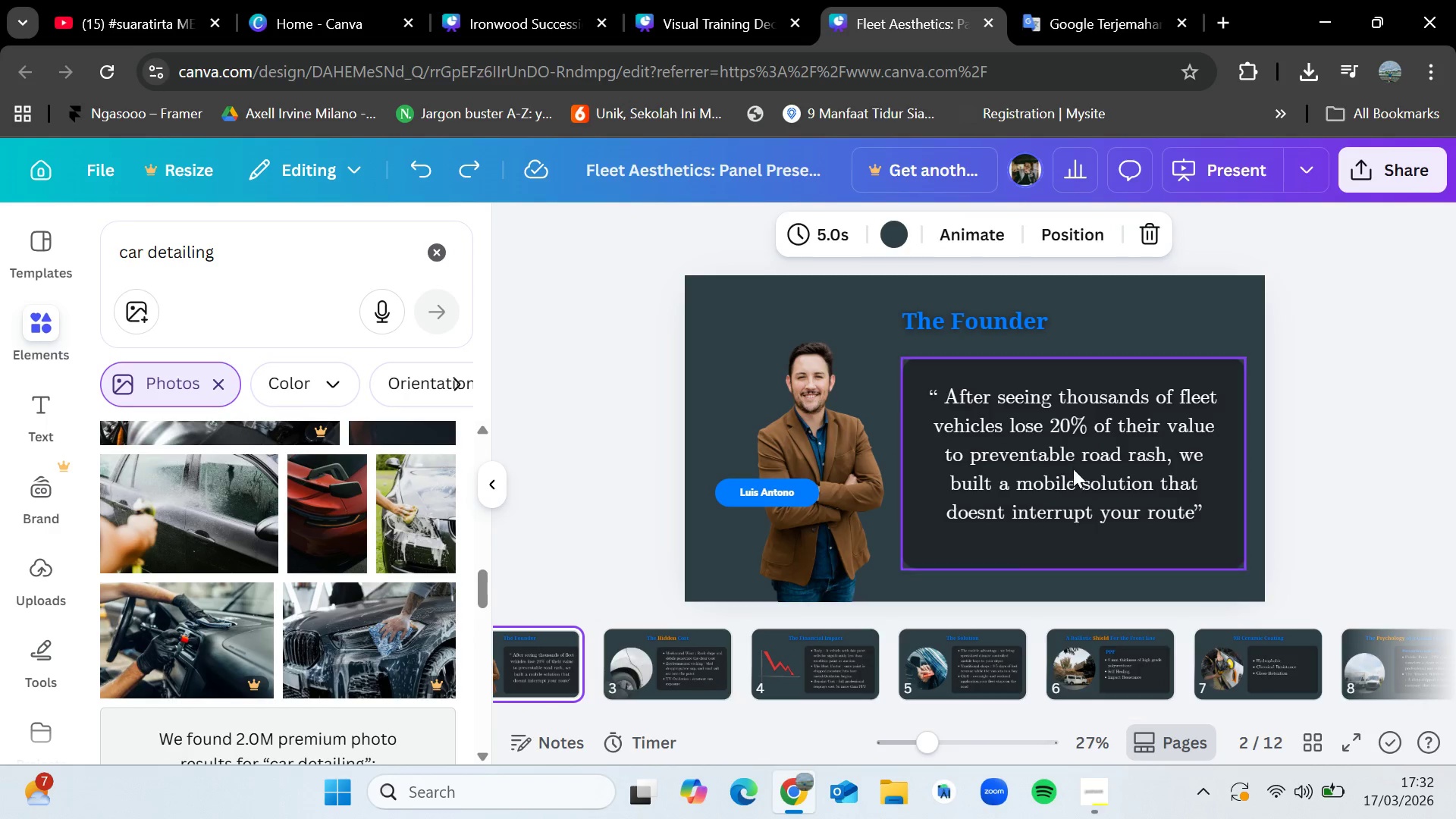 
left_click([1073, 461])
 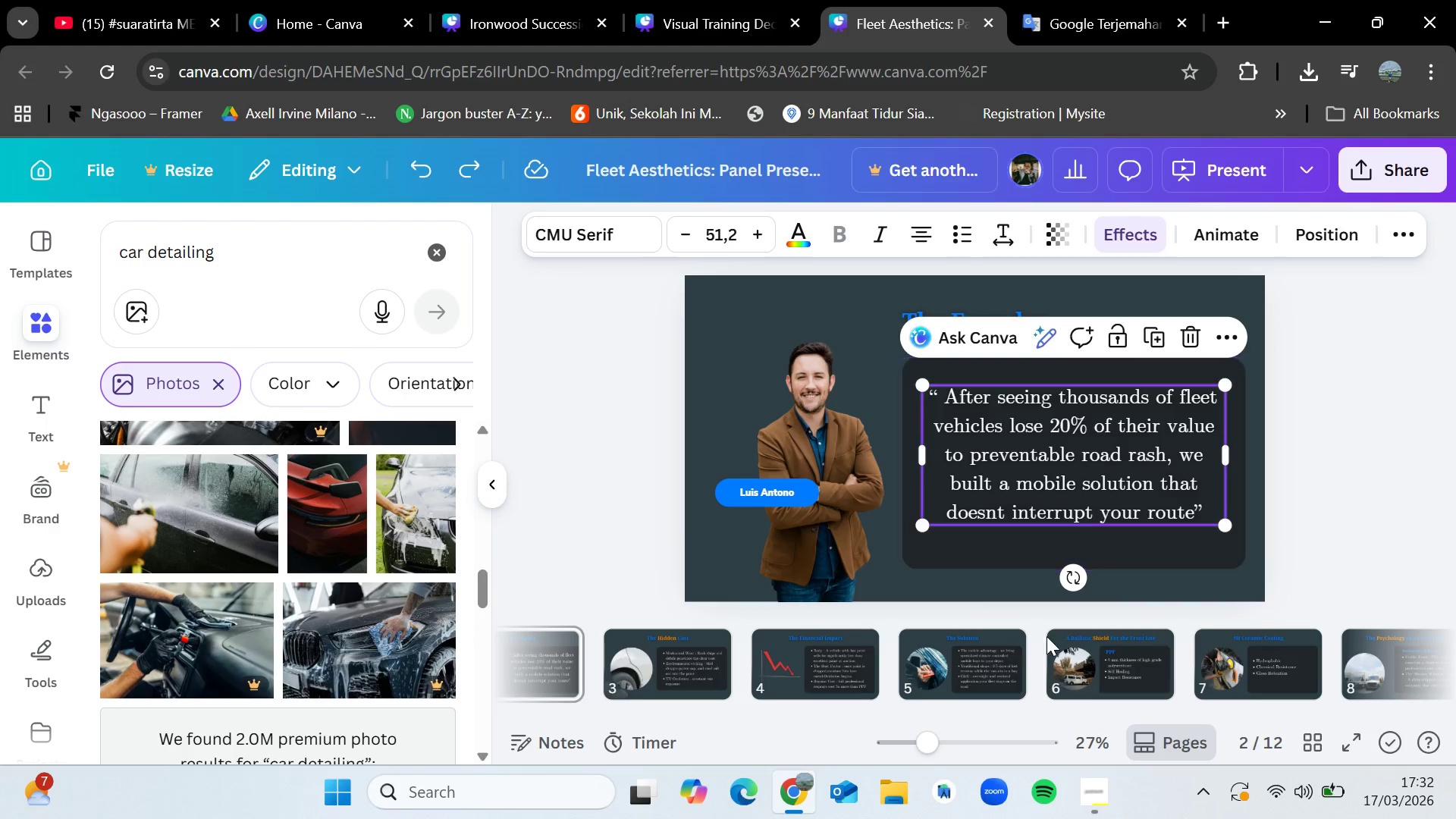 
left_click([1087, 793])